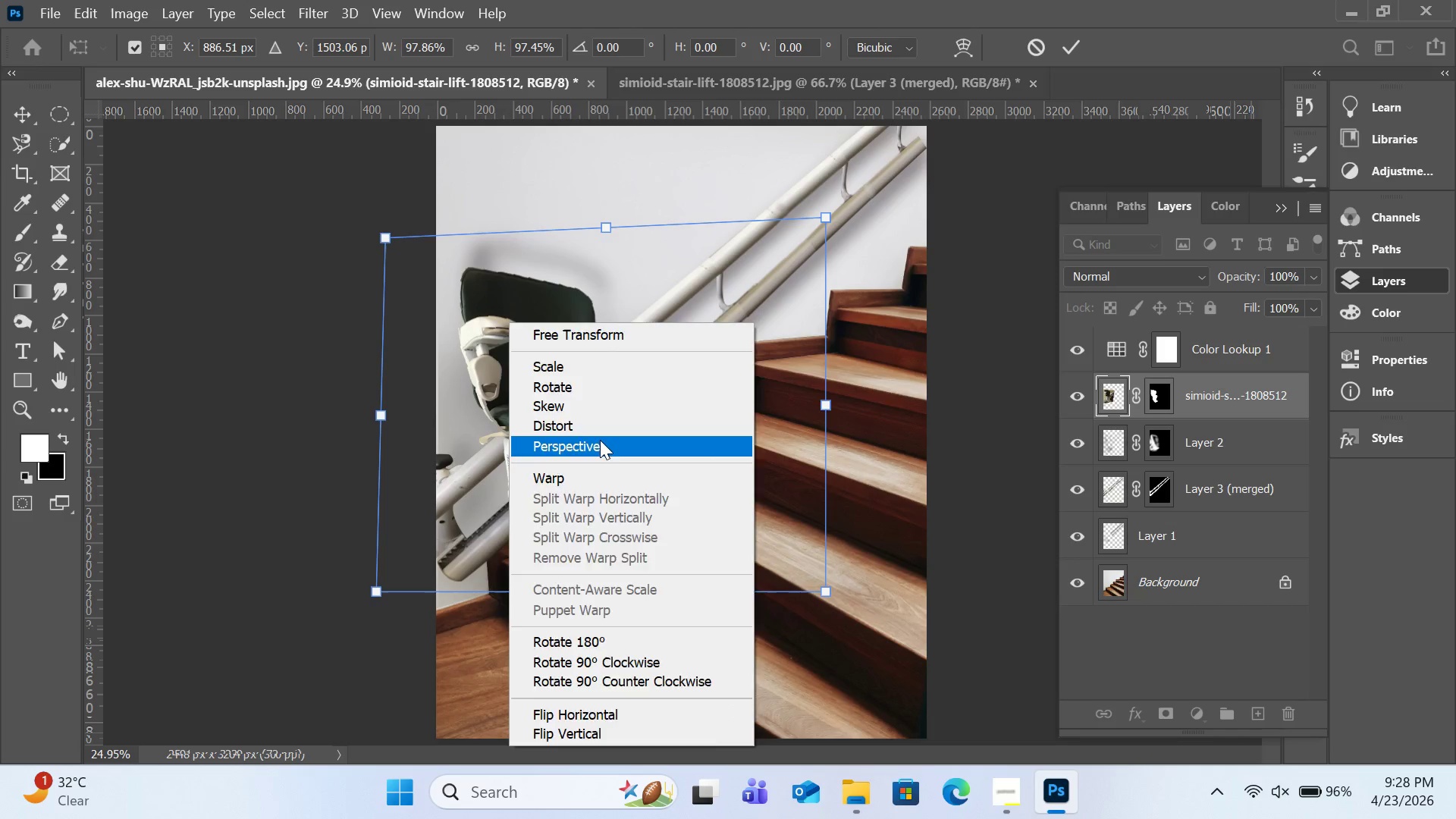 
left_click([600, 440])
 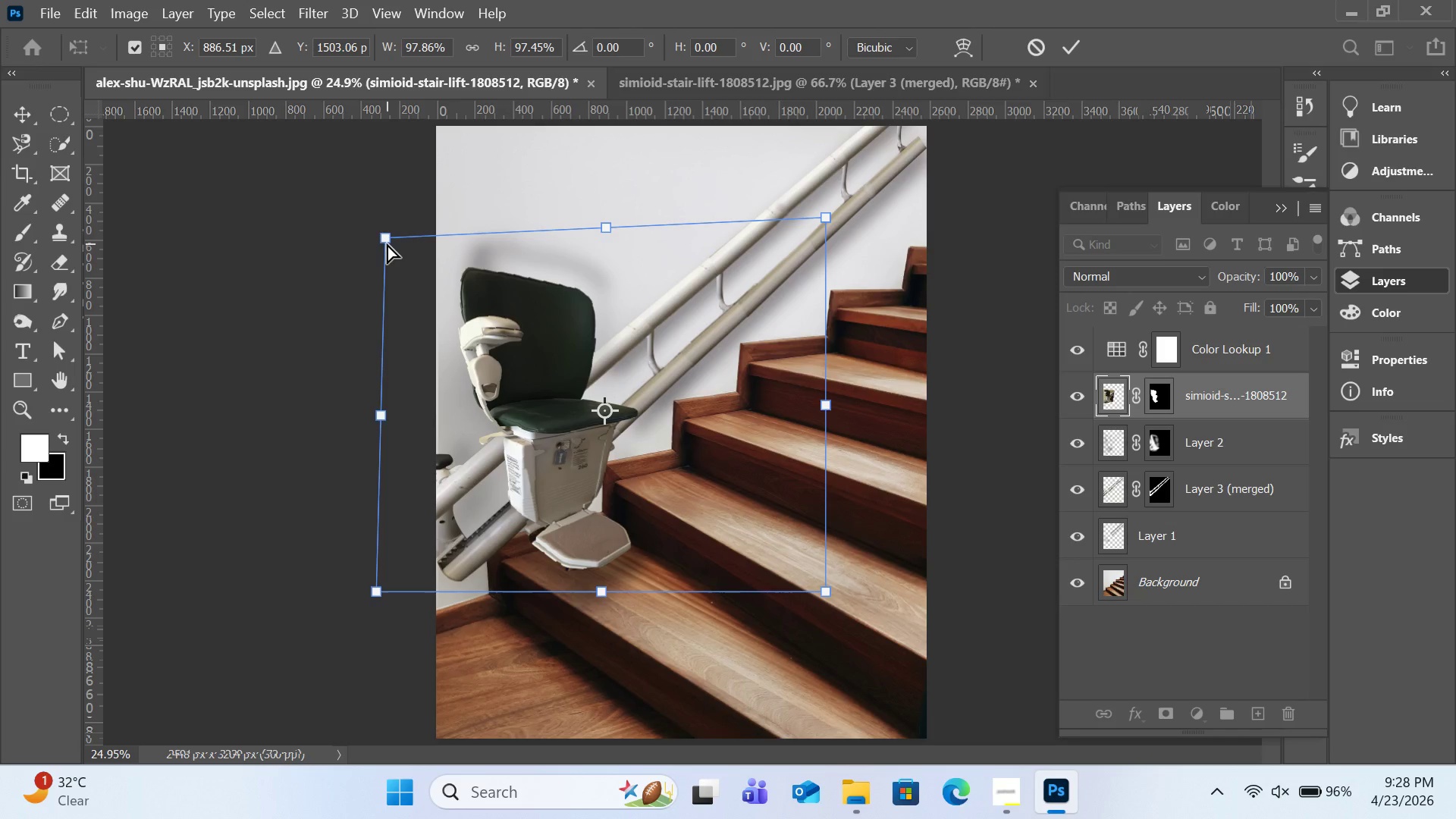 
left_click_drag(start_coordinate=[387, 243], to_coordinate=[406, 249])
 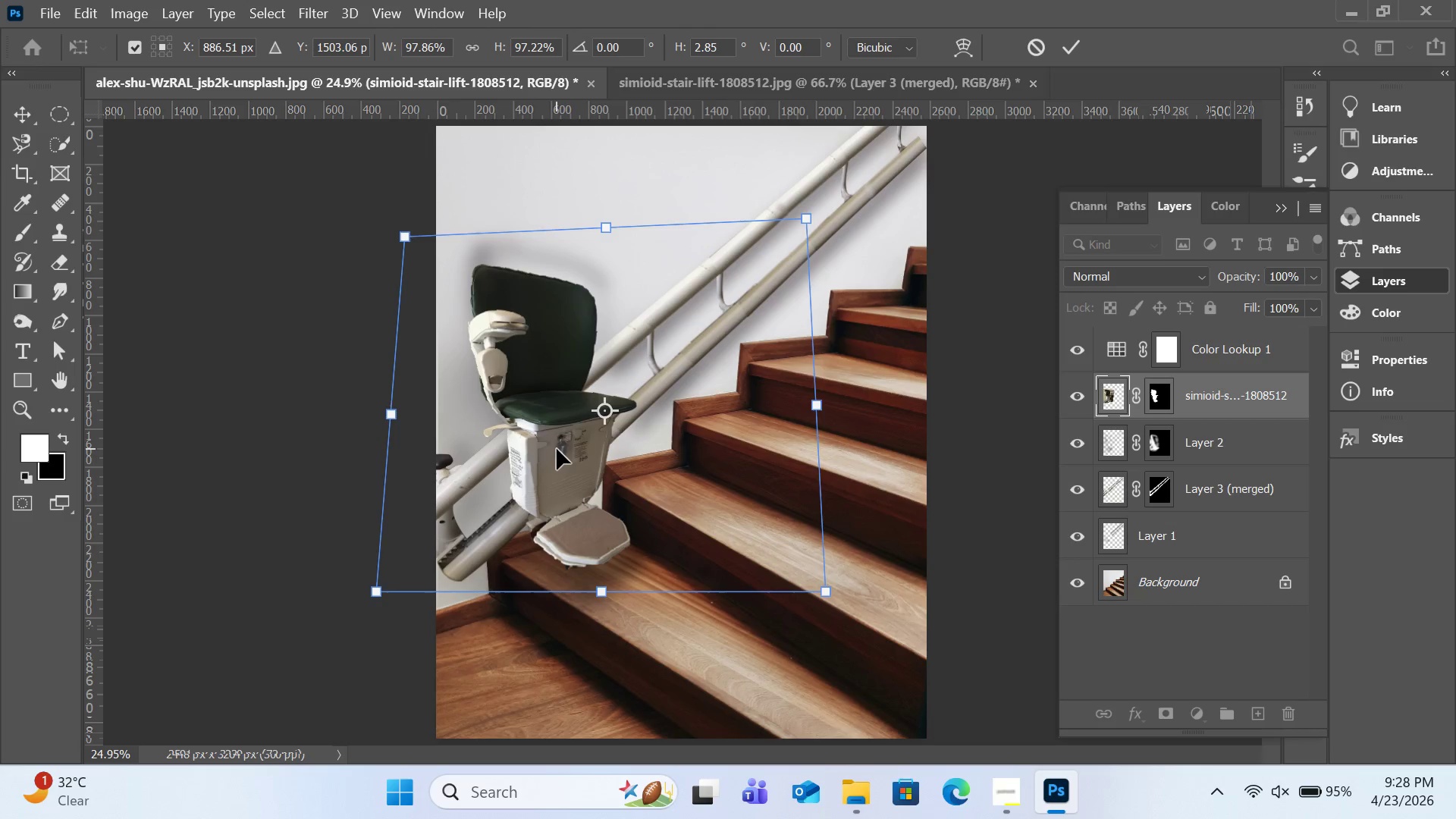 
left_click_drag(start_coordinate=[557, 449], to_coordinate=[550, 455])
 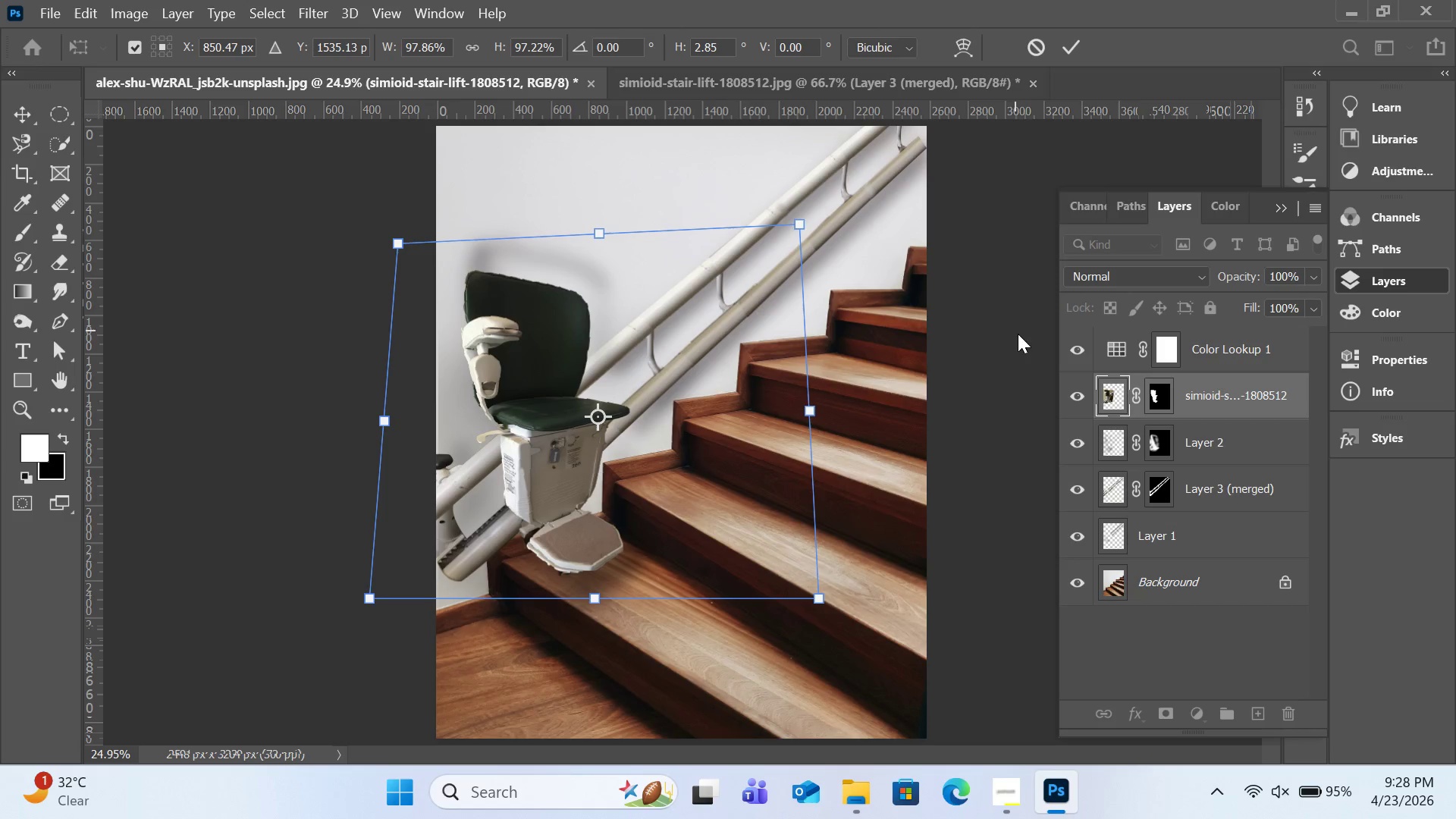 
wait(5.67)
 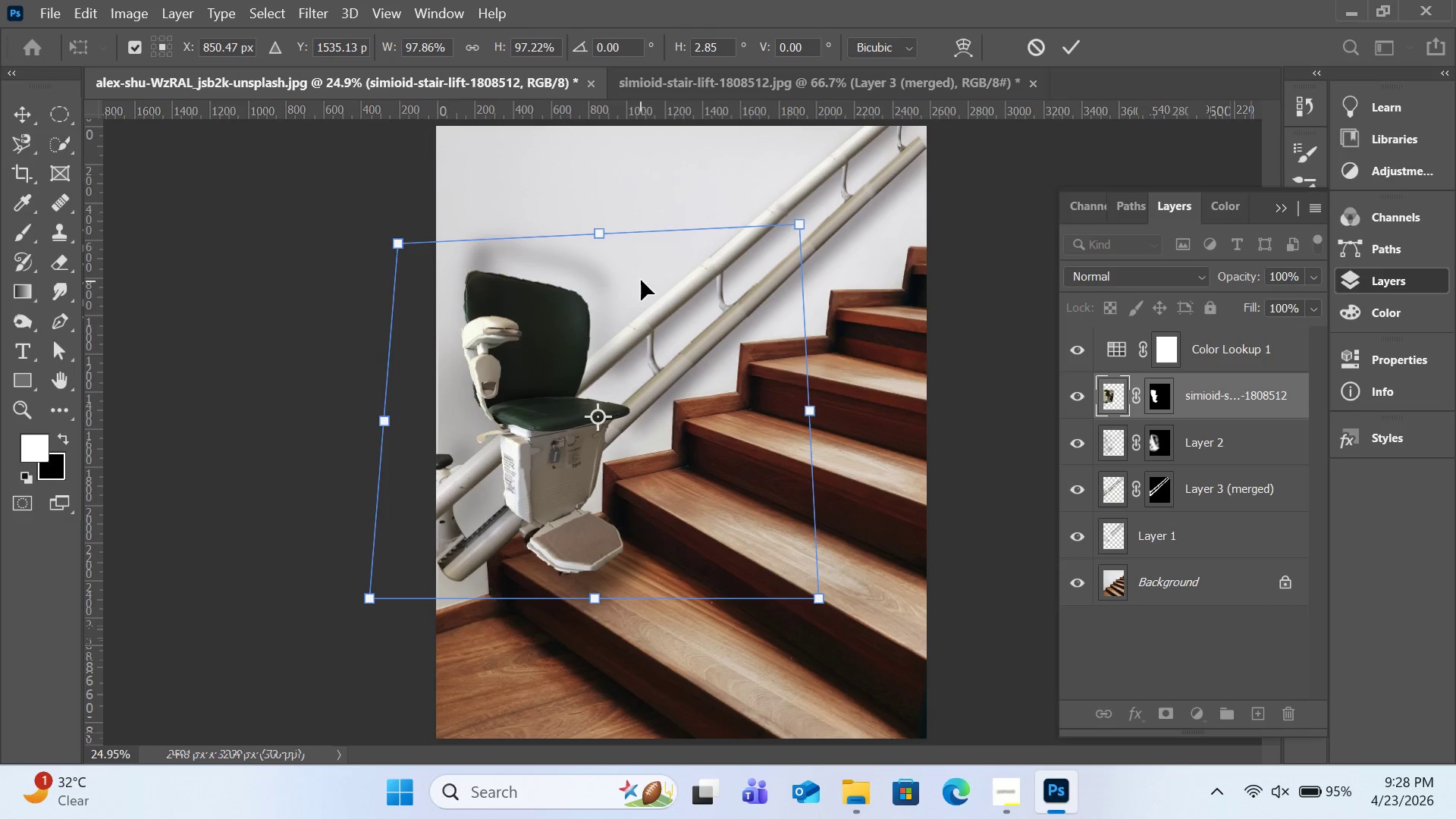 
left_click([1175, 435])
 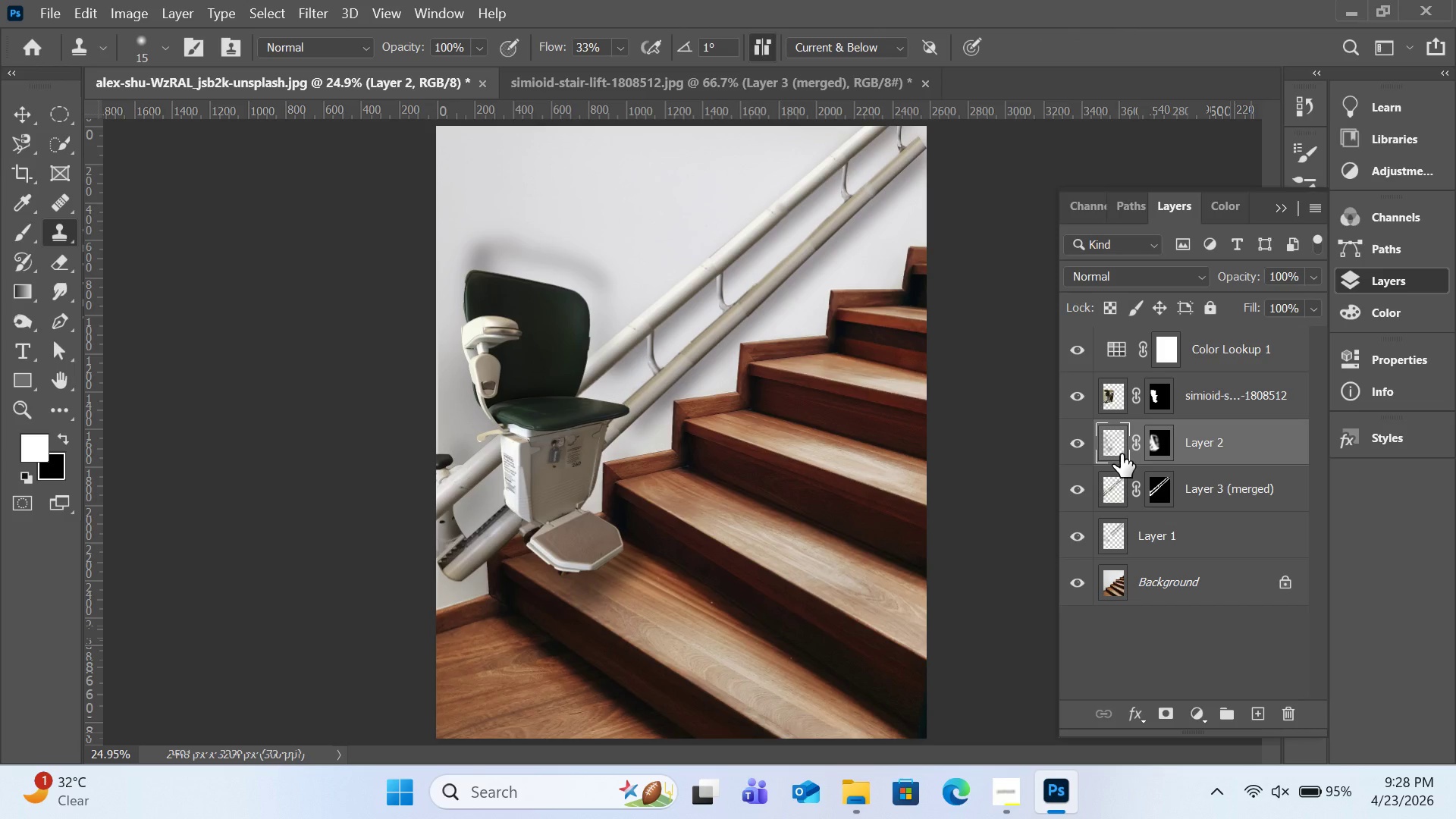 
key(Control+T)
 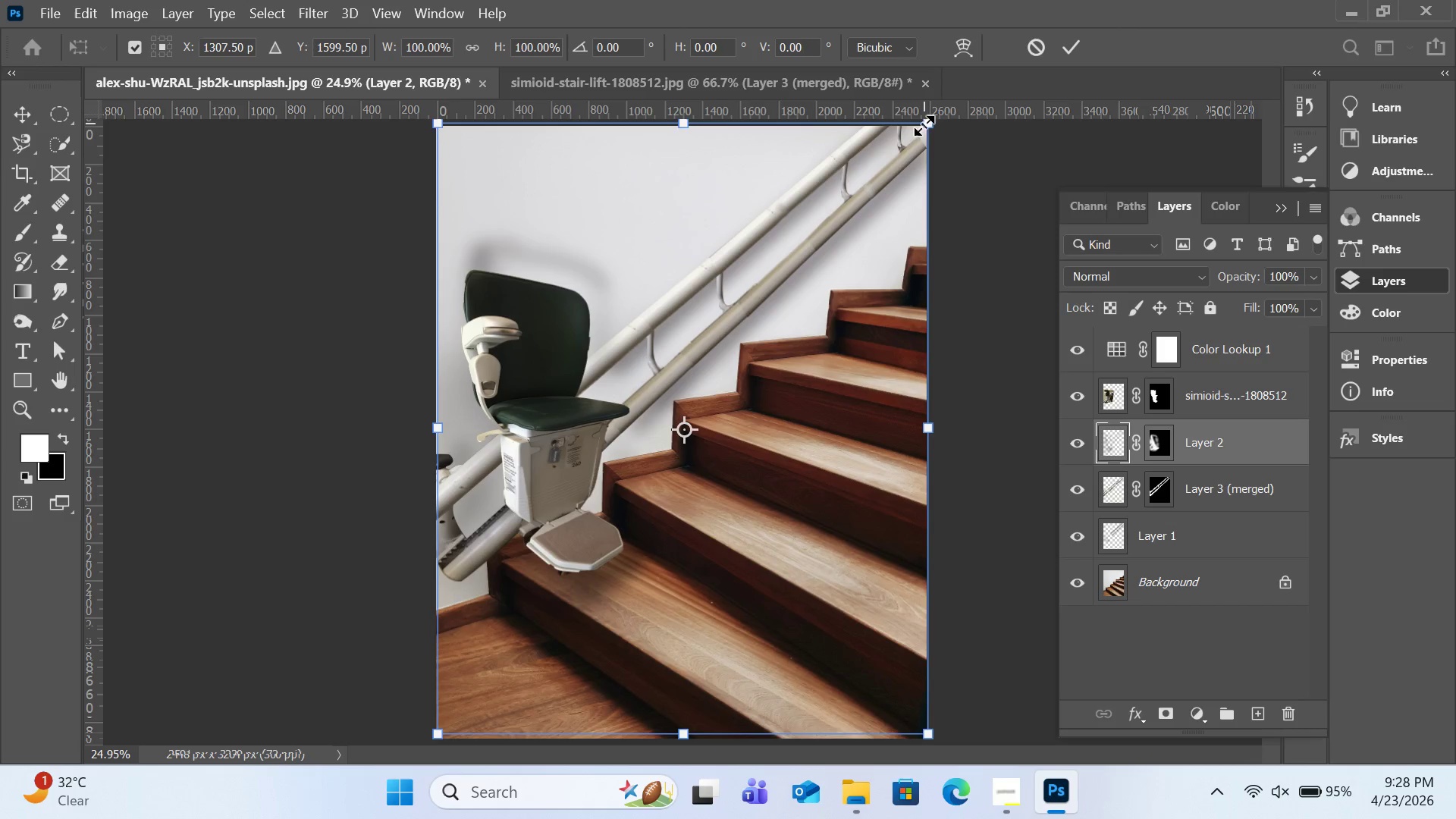 
left_click_drag(start_coordinate=[927, 124], to_coordinate=[770, 188])
 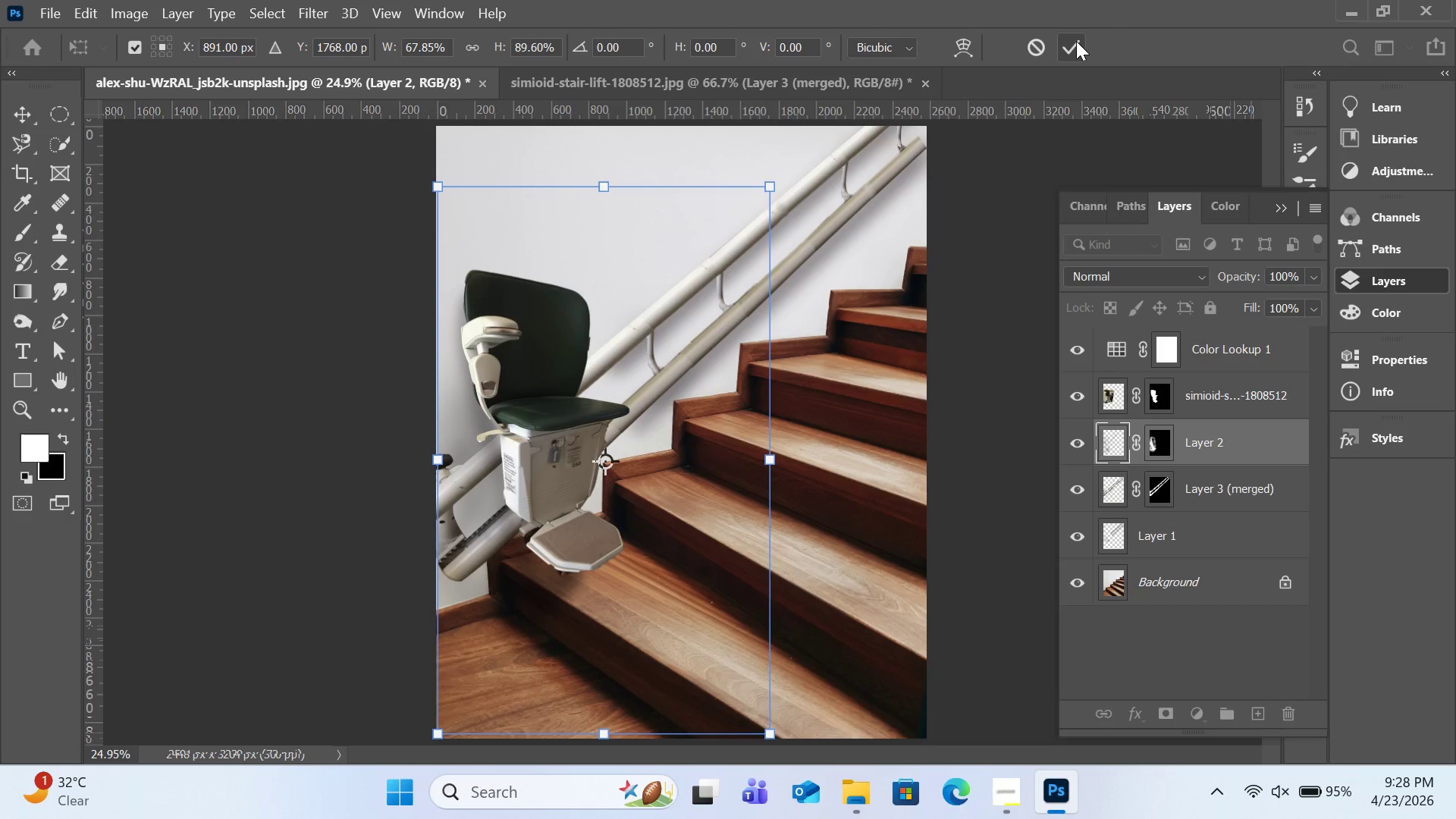 
left_click([1069, 48])
 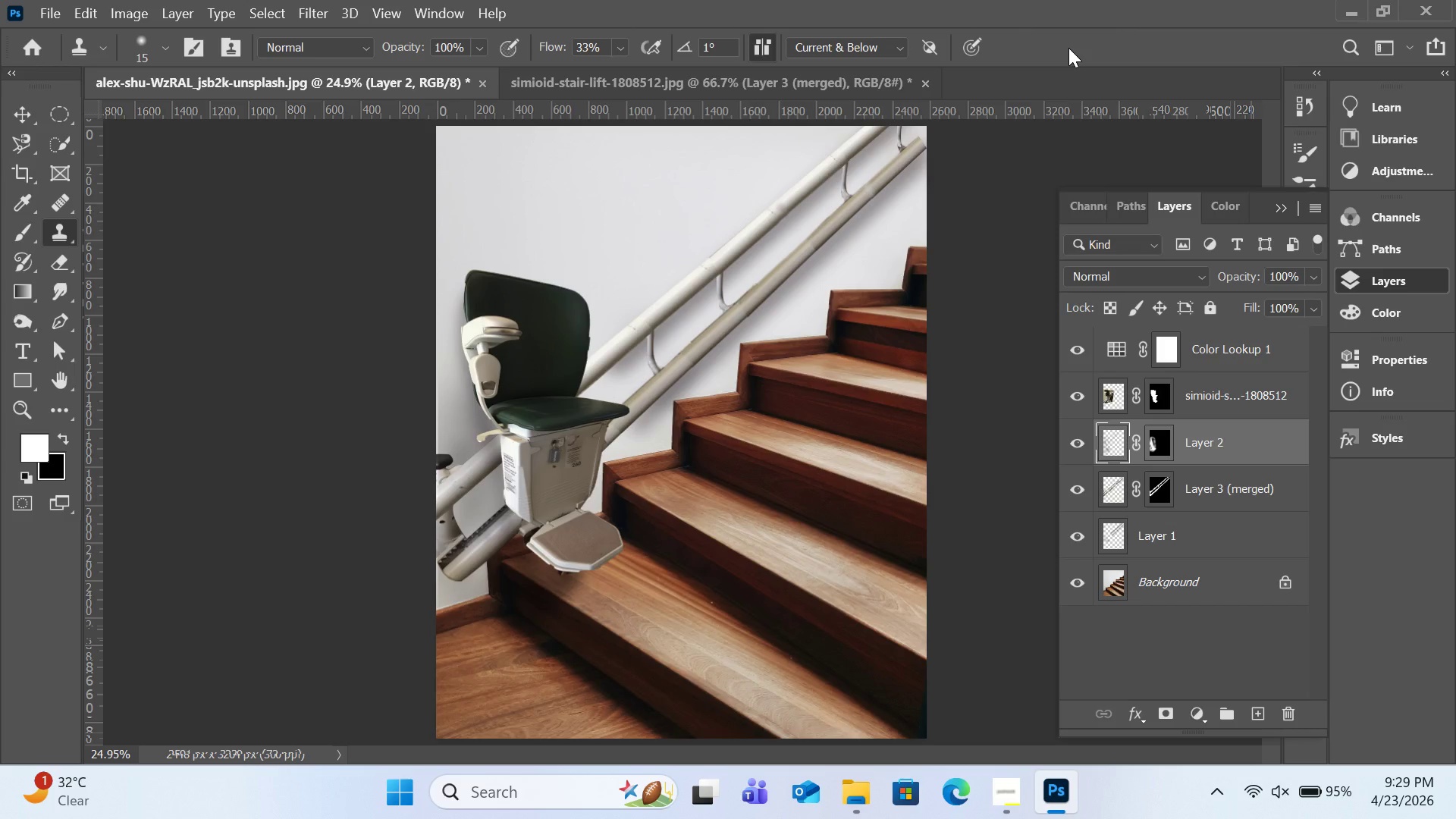 
wait(20.52)
 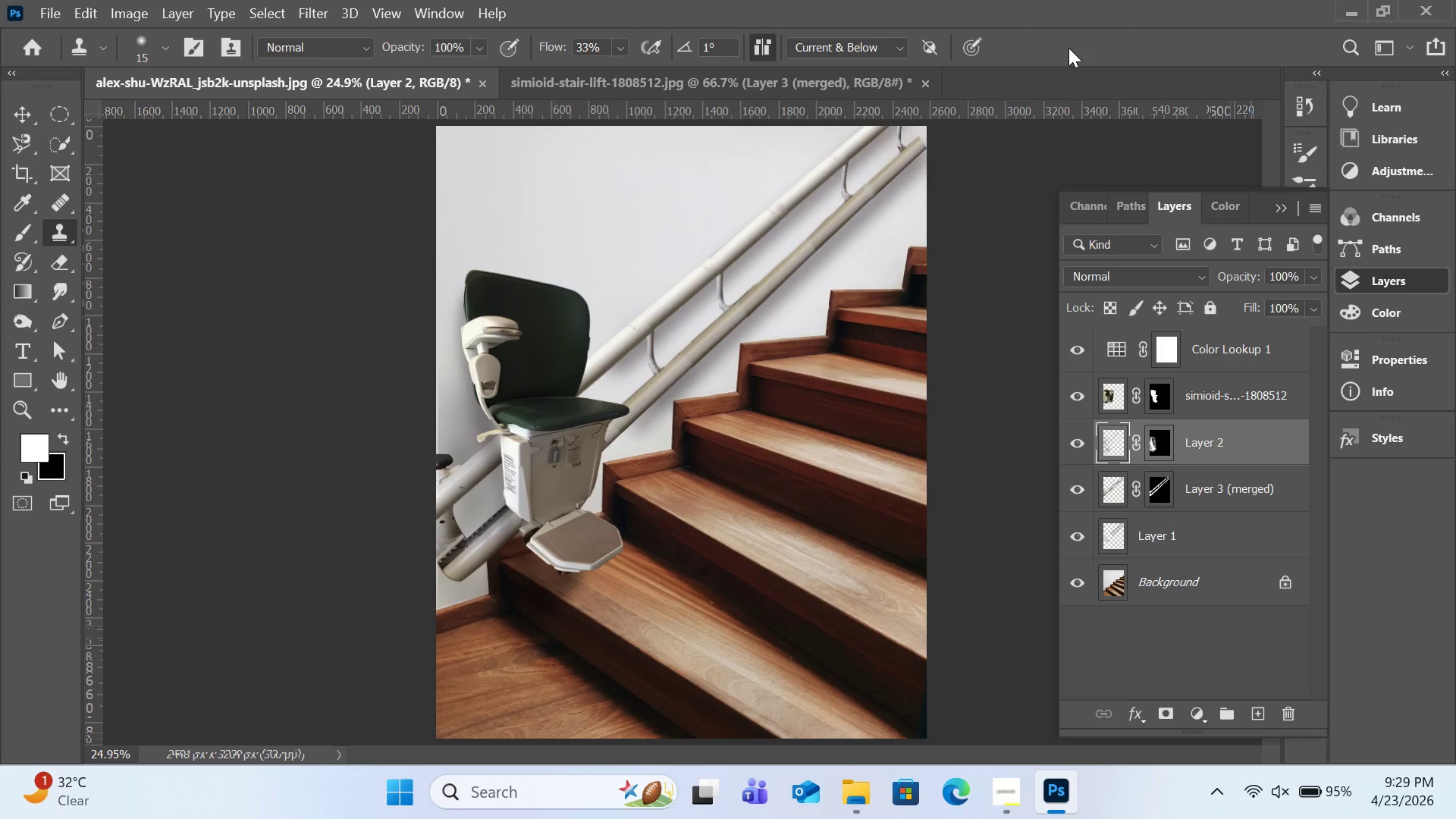 
left_click([1109, 500])
 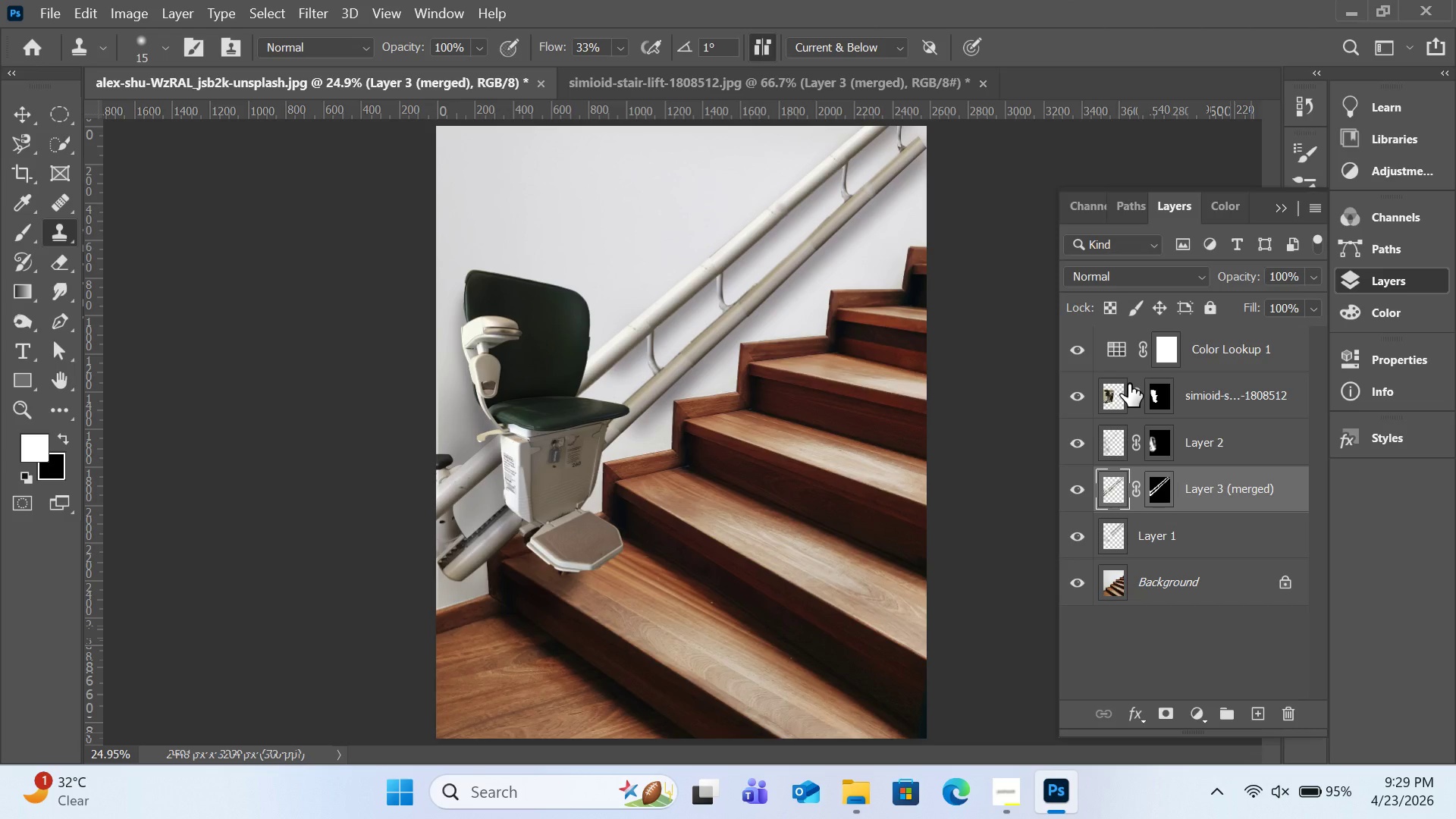 
key(Control+T)
 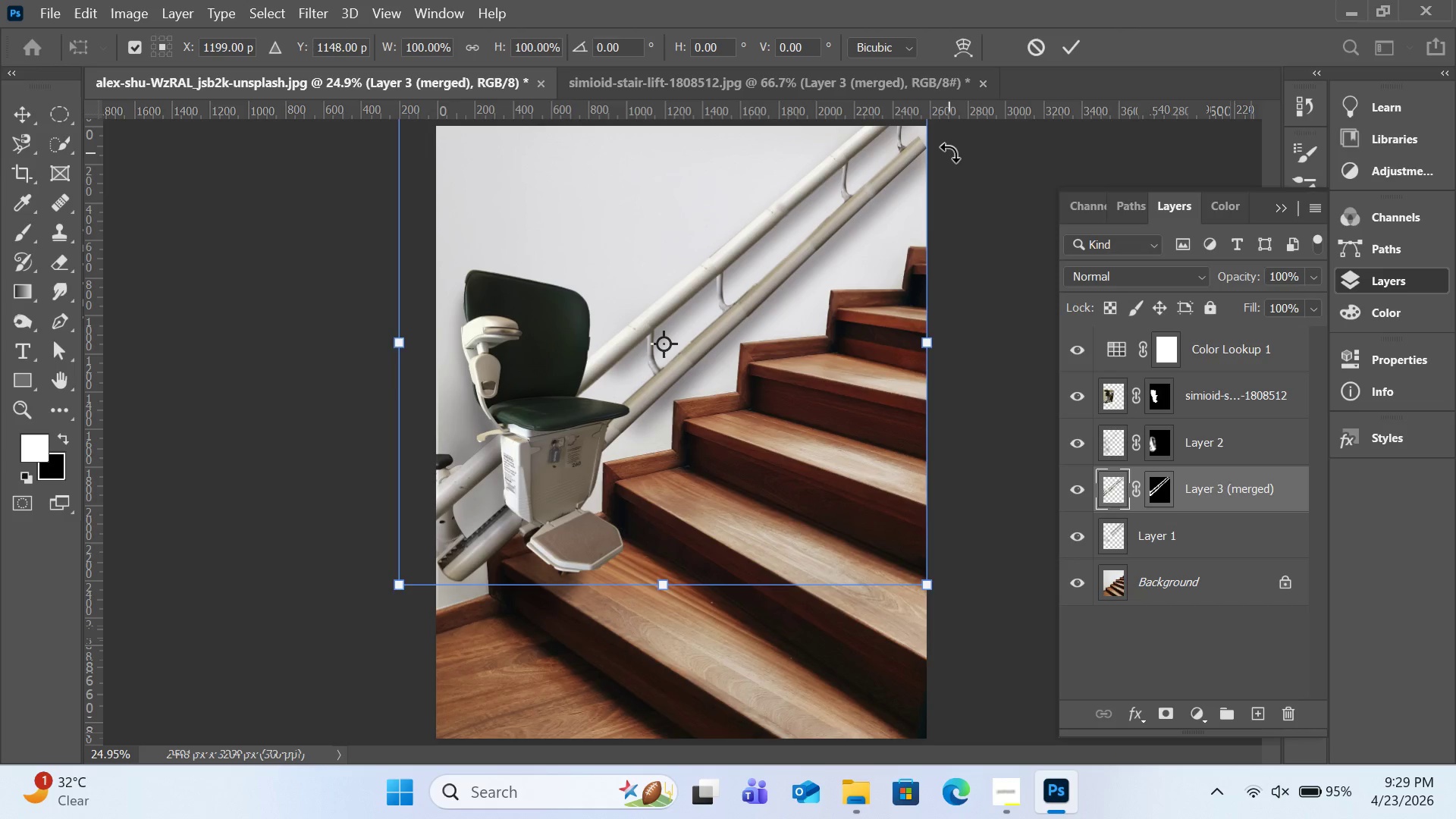 
scroll: coordinate [956, 286], scroll_direction: up, amount: 7.0
 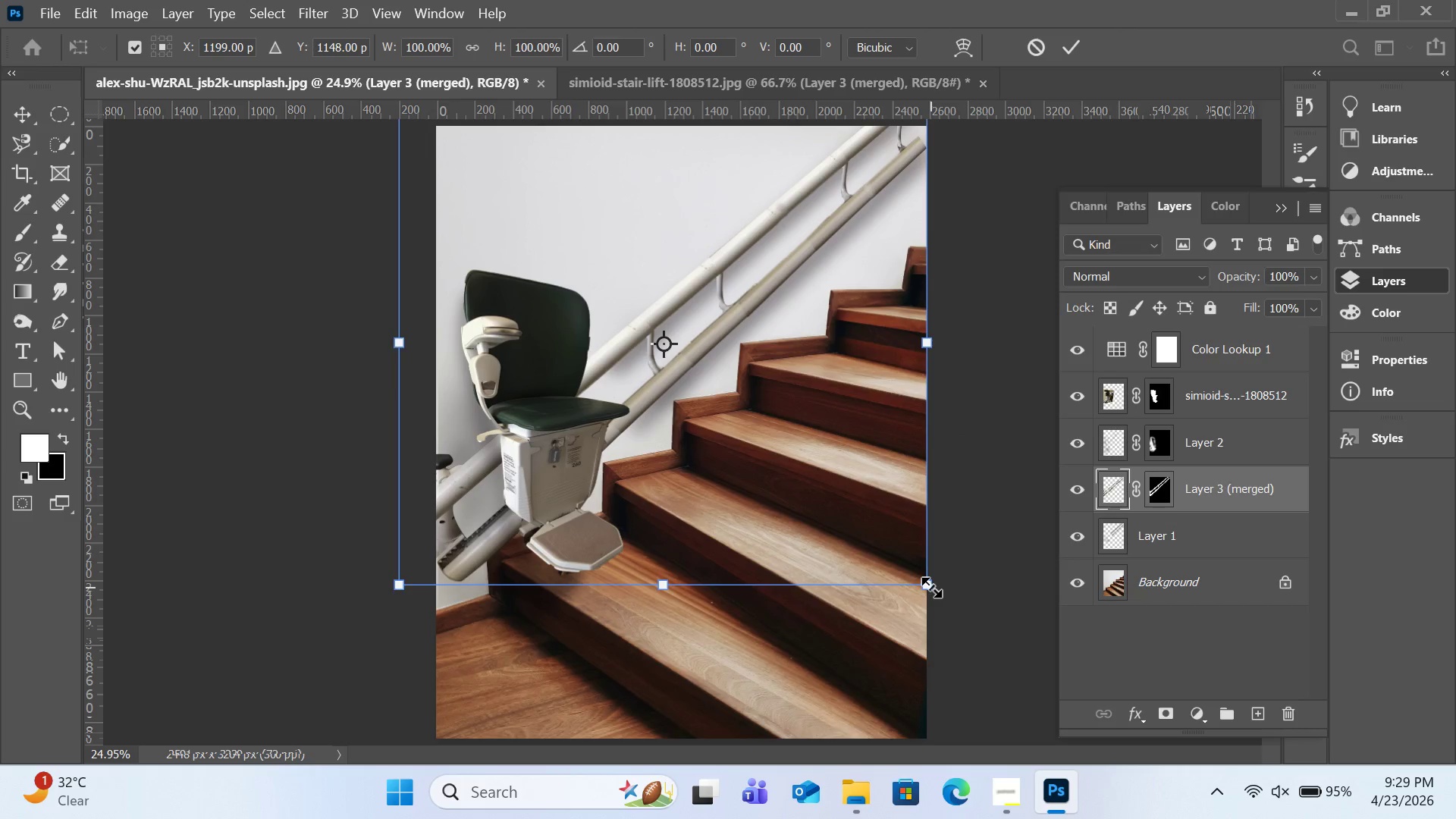 
left_click_drag(start_coordinate=[931, 587], to_coordinate=[938, 594])
 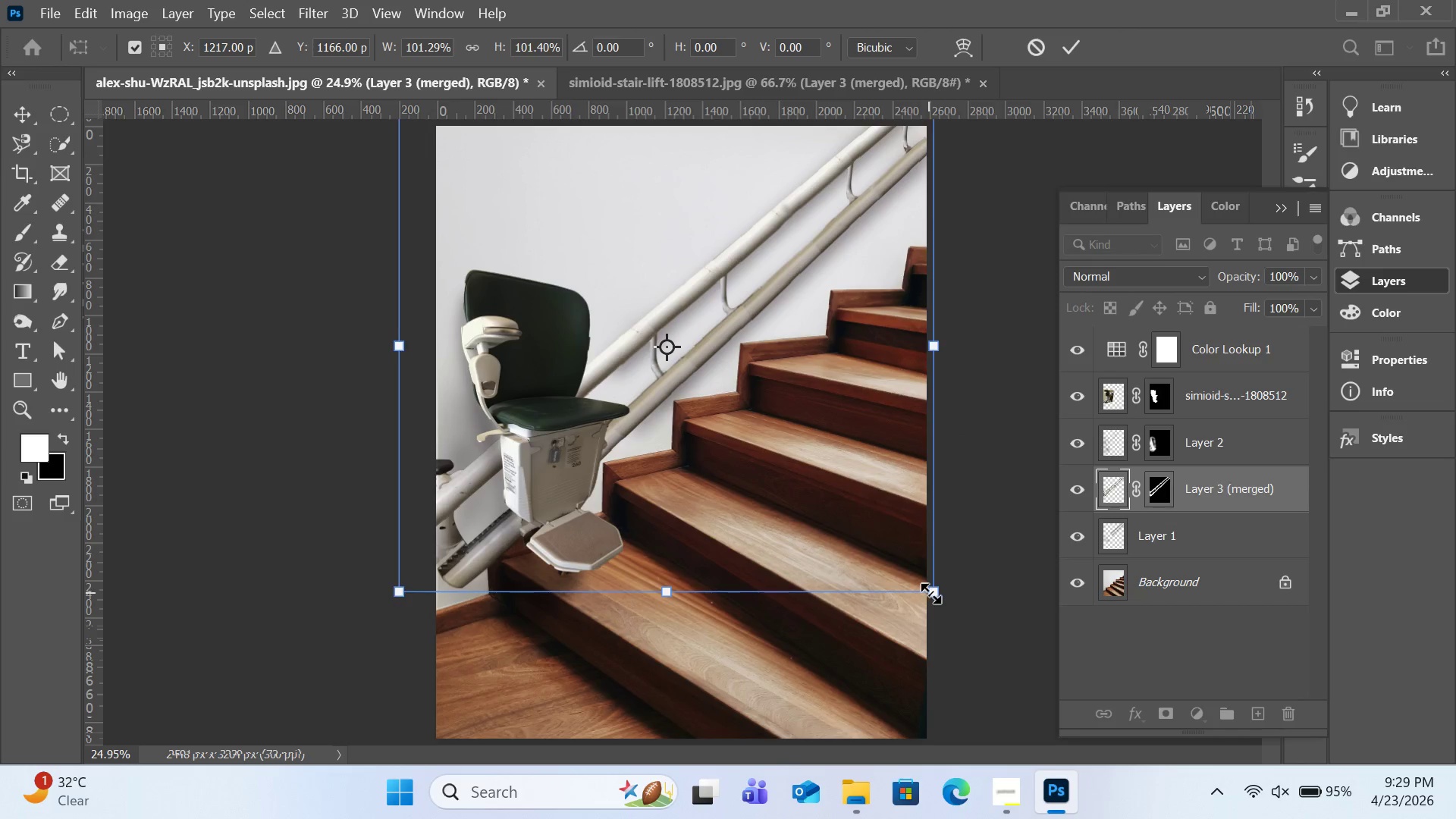 
left_click_drag(start_coordinate=[930, 593], to_coordinate=[931, 563])
 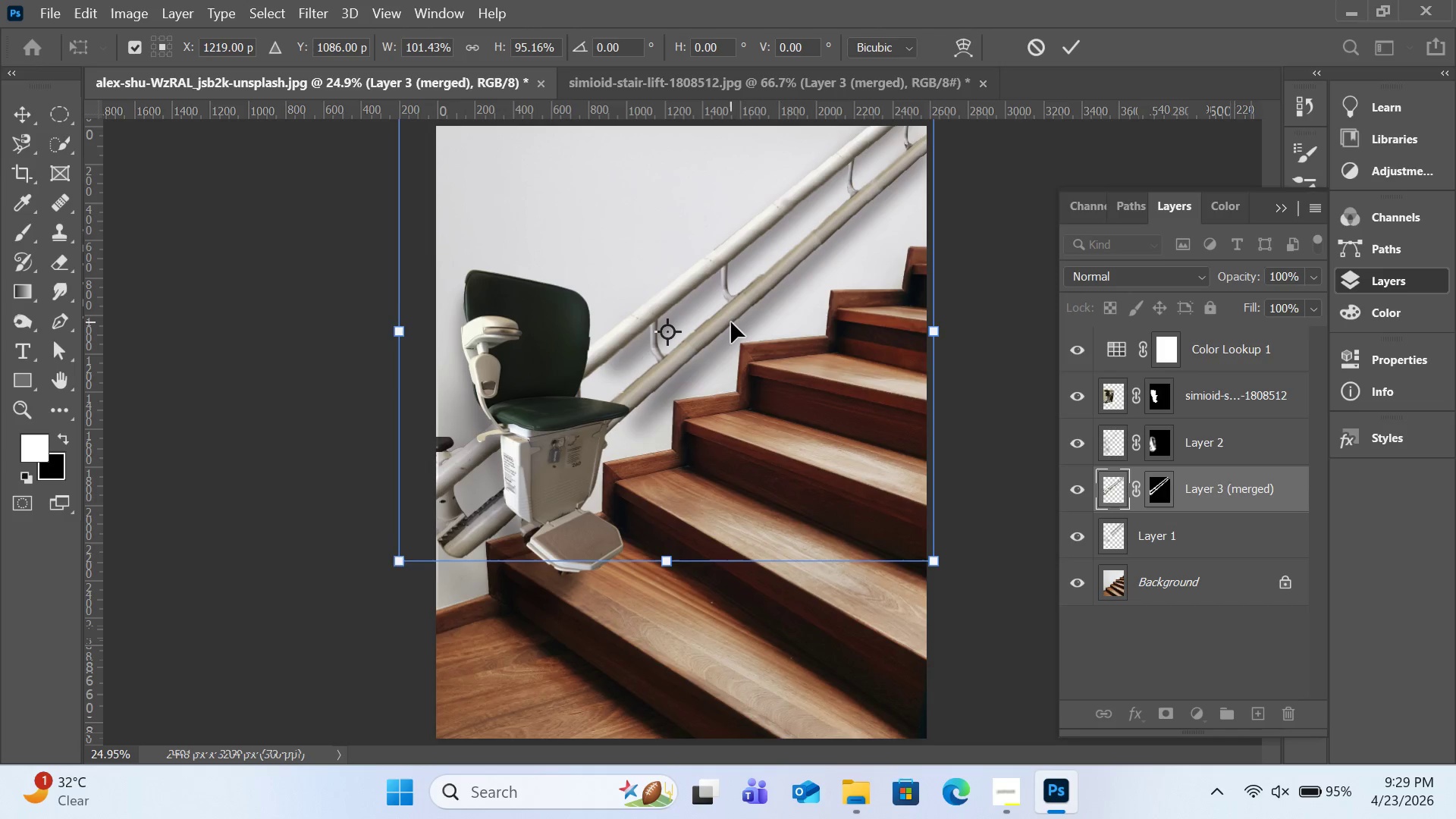 
left_click_drag(start_coordinate=[731, 322], to_coordinate=[737, 326])
 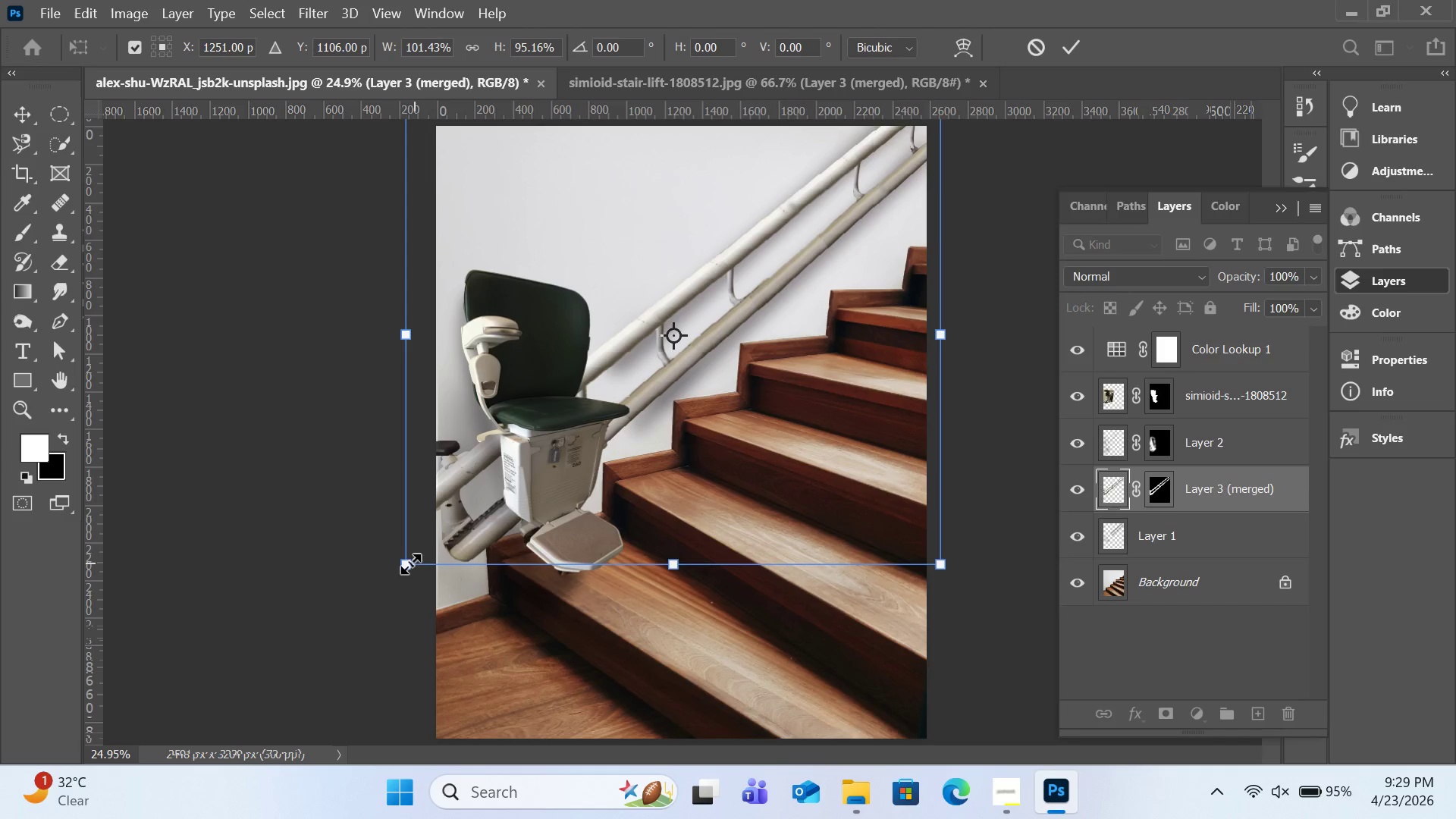 
left_click_drag(start_coordinate=[410, 563], to_coordinate=[406, 575])
 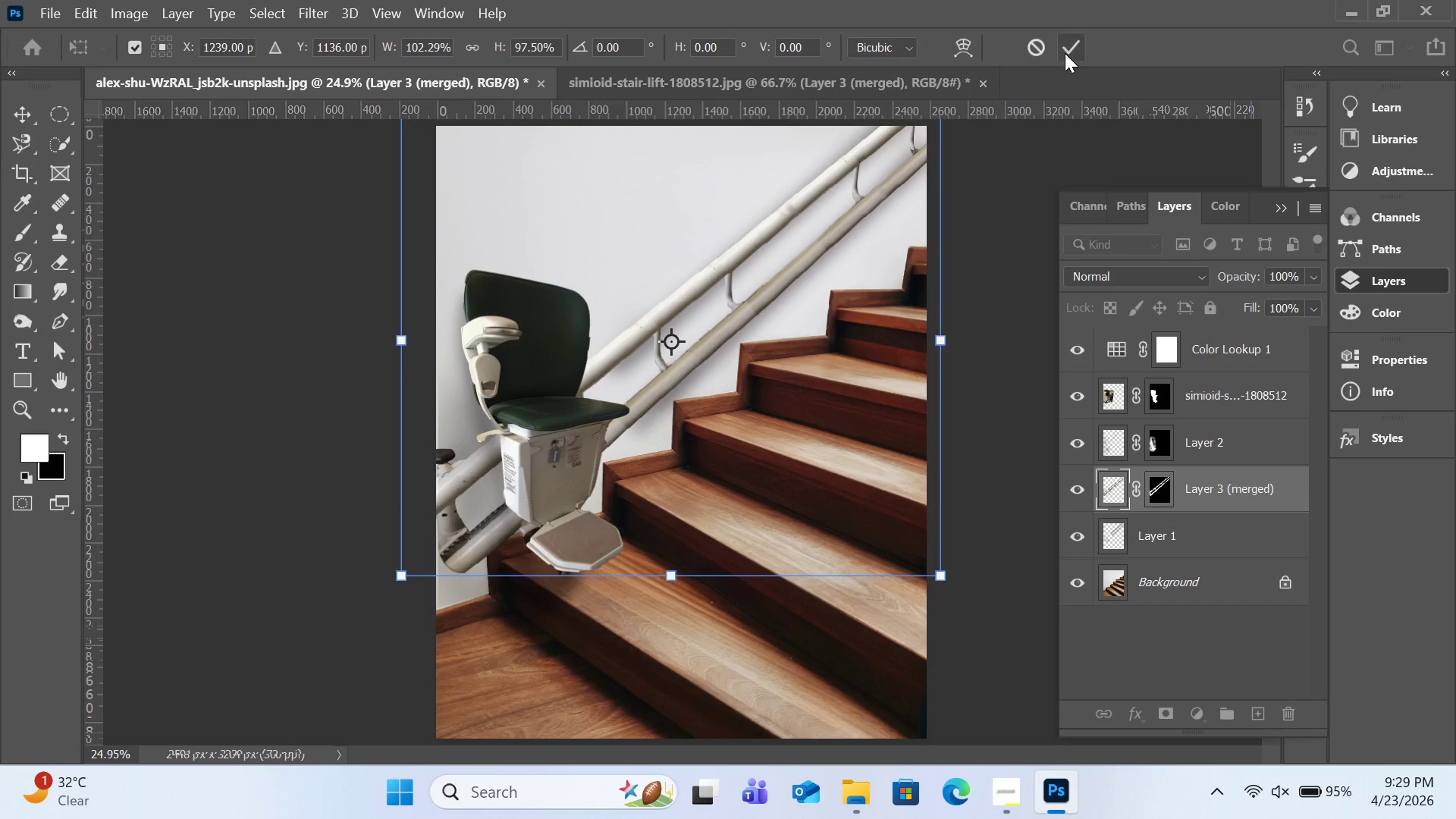 
left_click([1065, 53])
 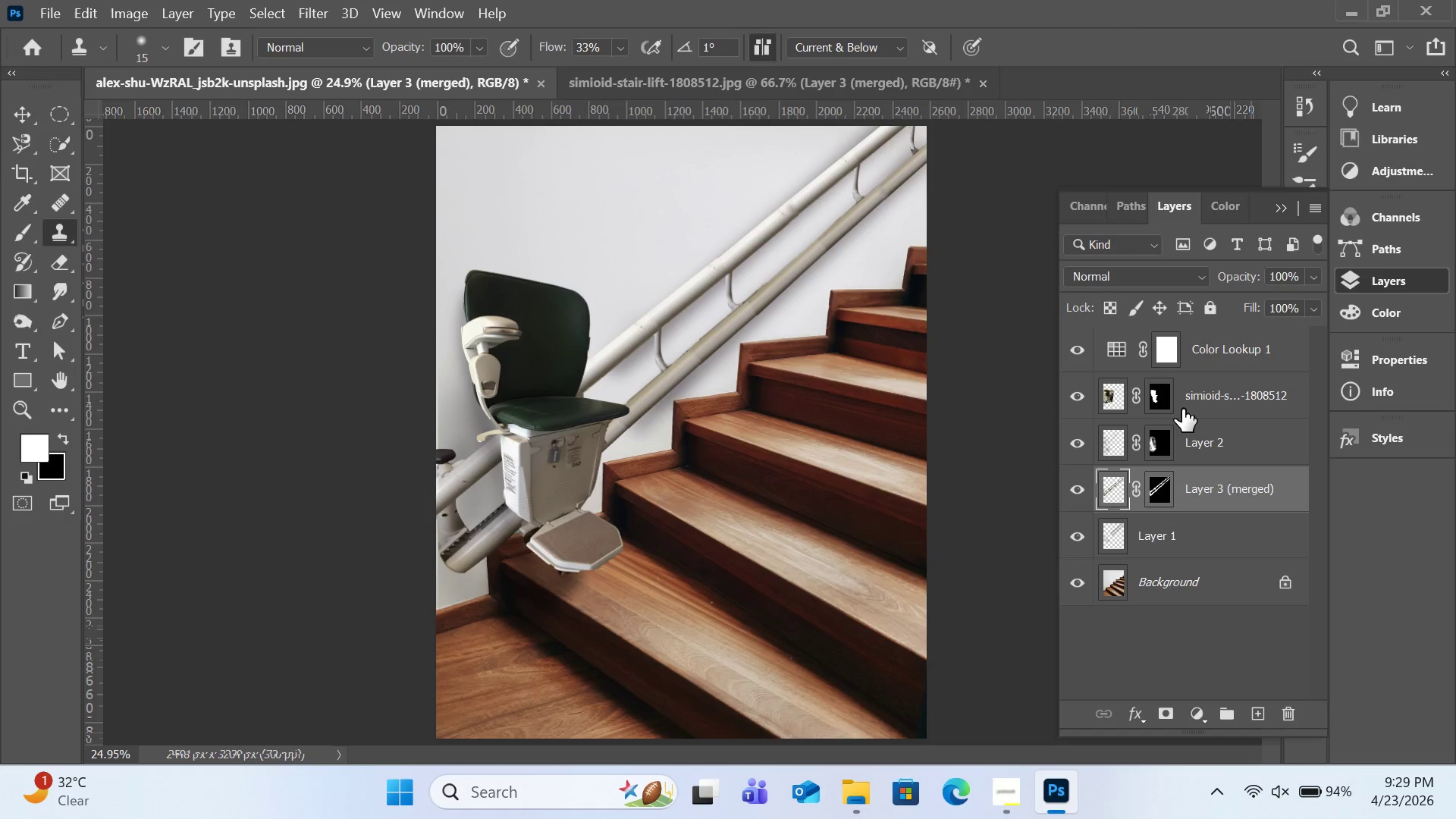 
left_click([1114, 400])
 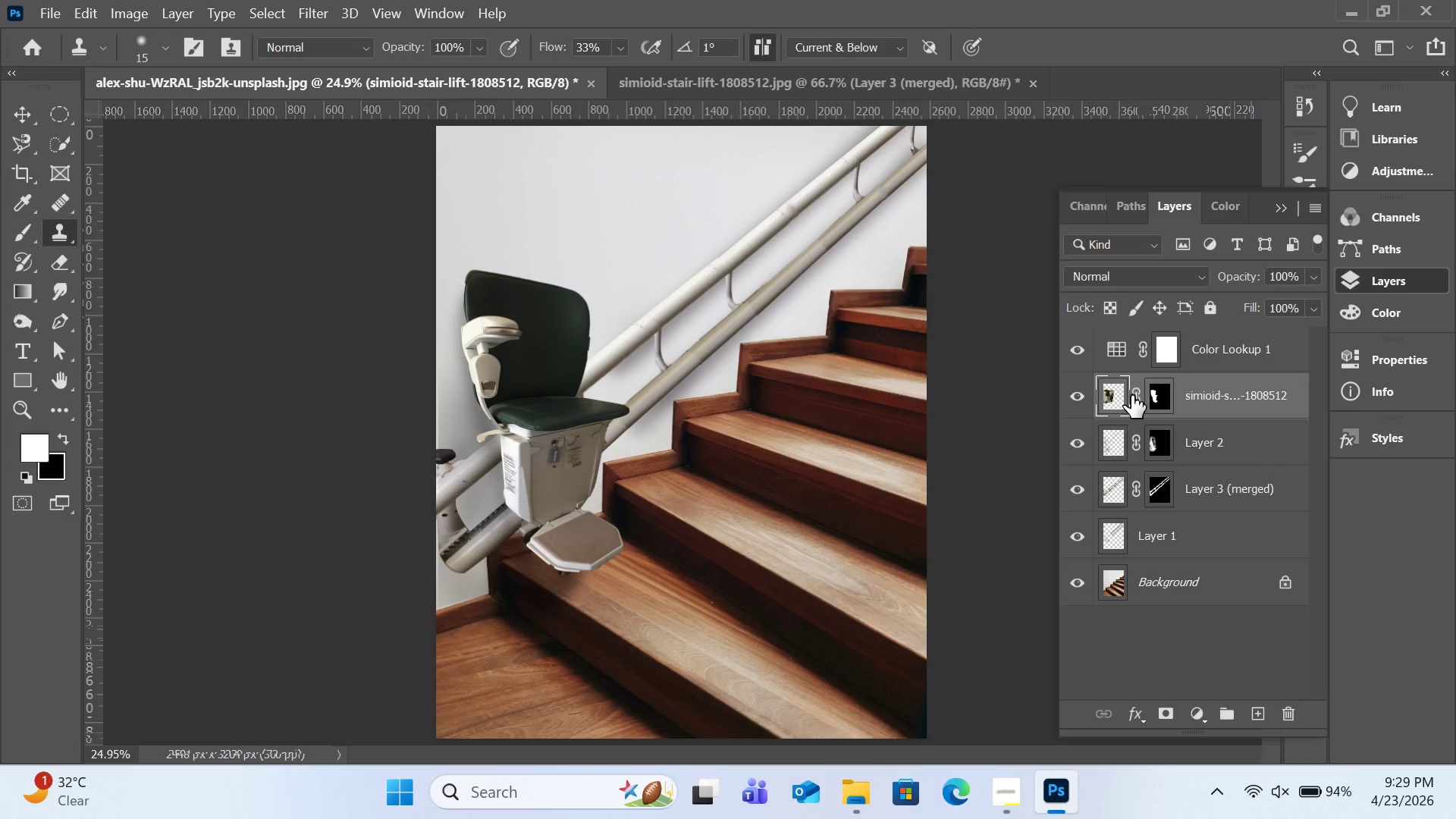 
key(Control+T)
 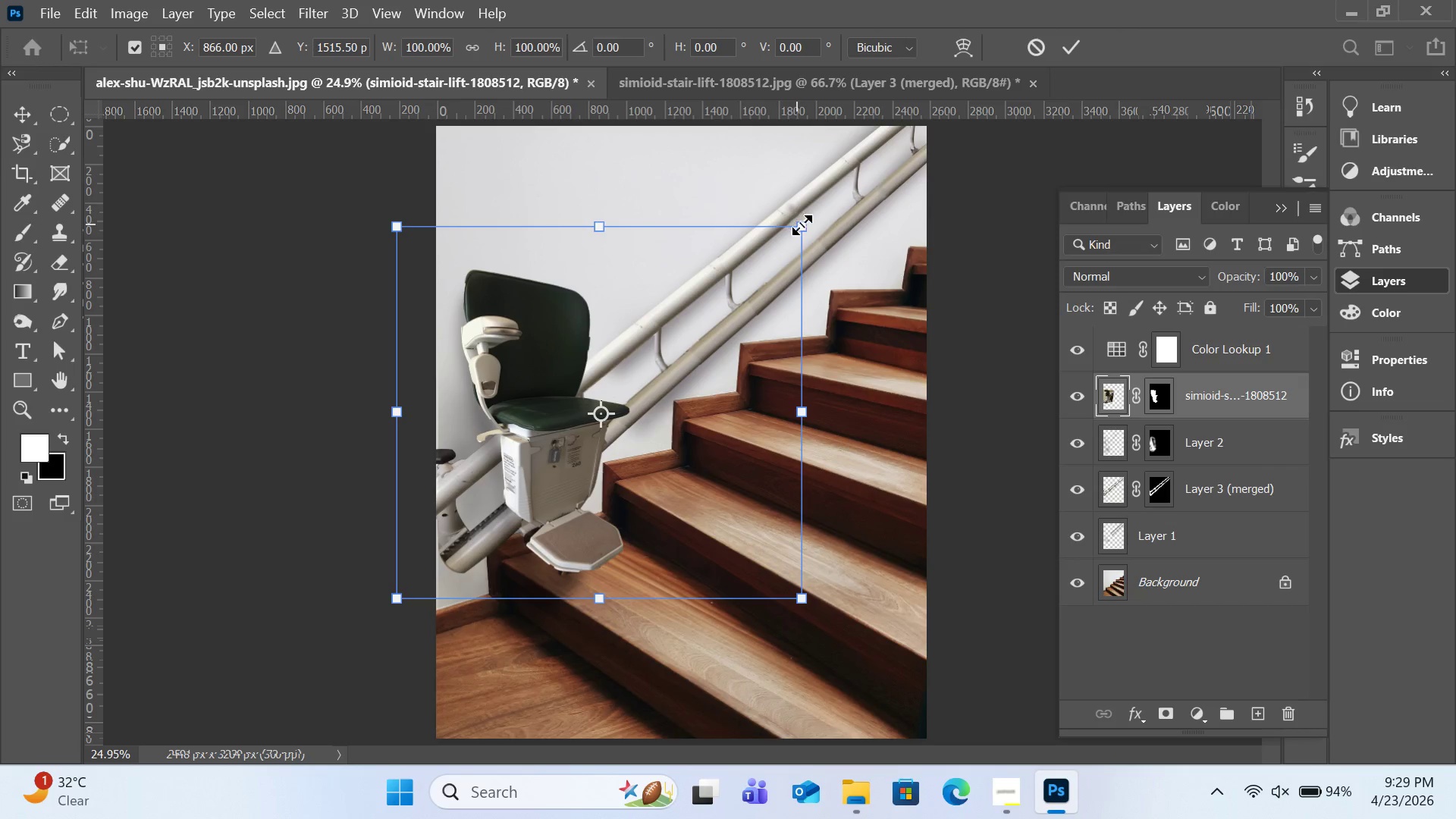 
left_click_drag(start_coordinate=[802, 224], to_coordinate=[814, 195])
 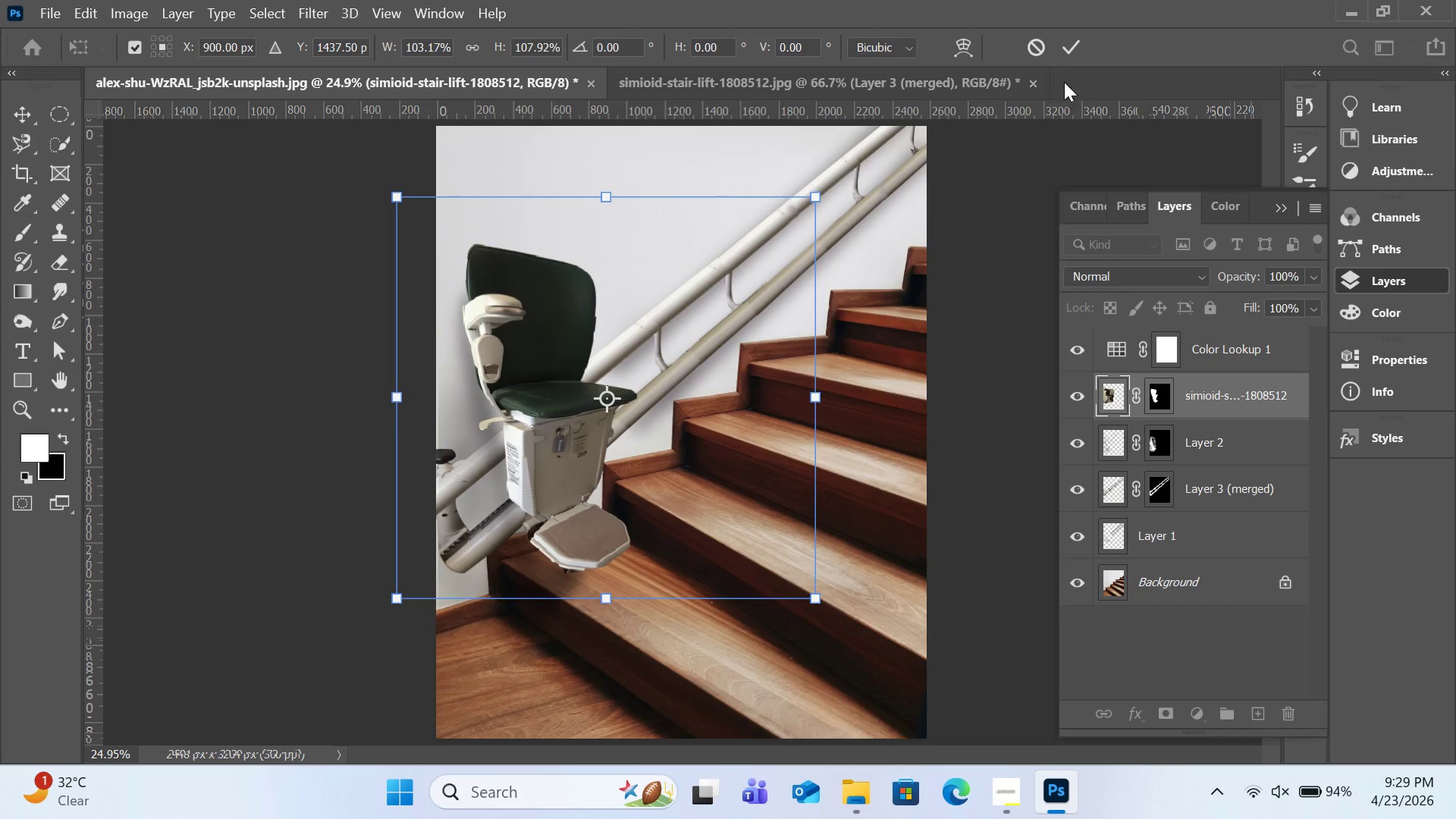 
left_click([1065, 49])
 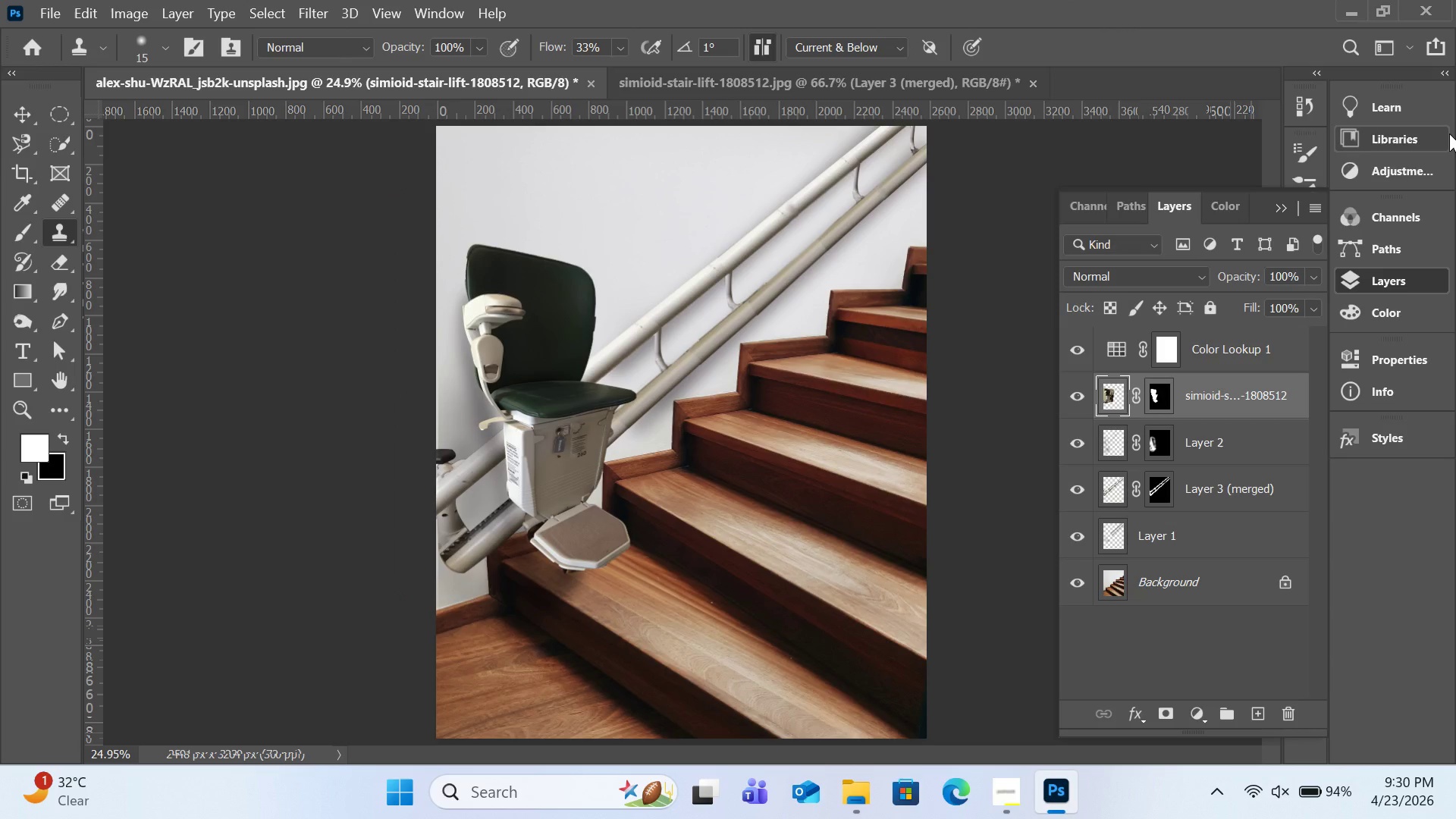 
wait(24.97)
 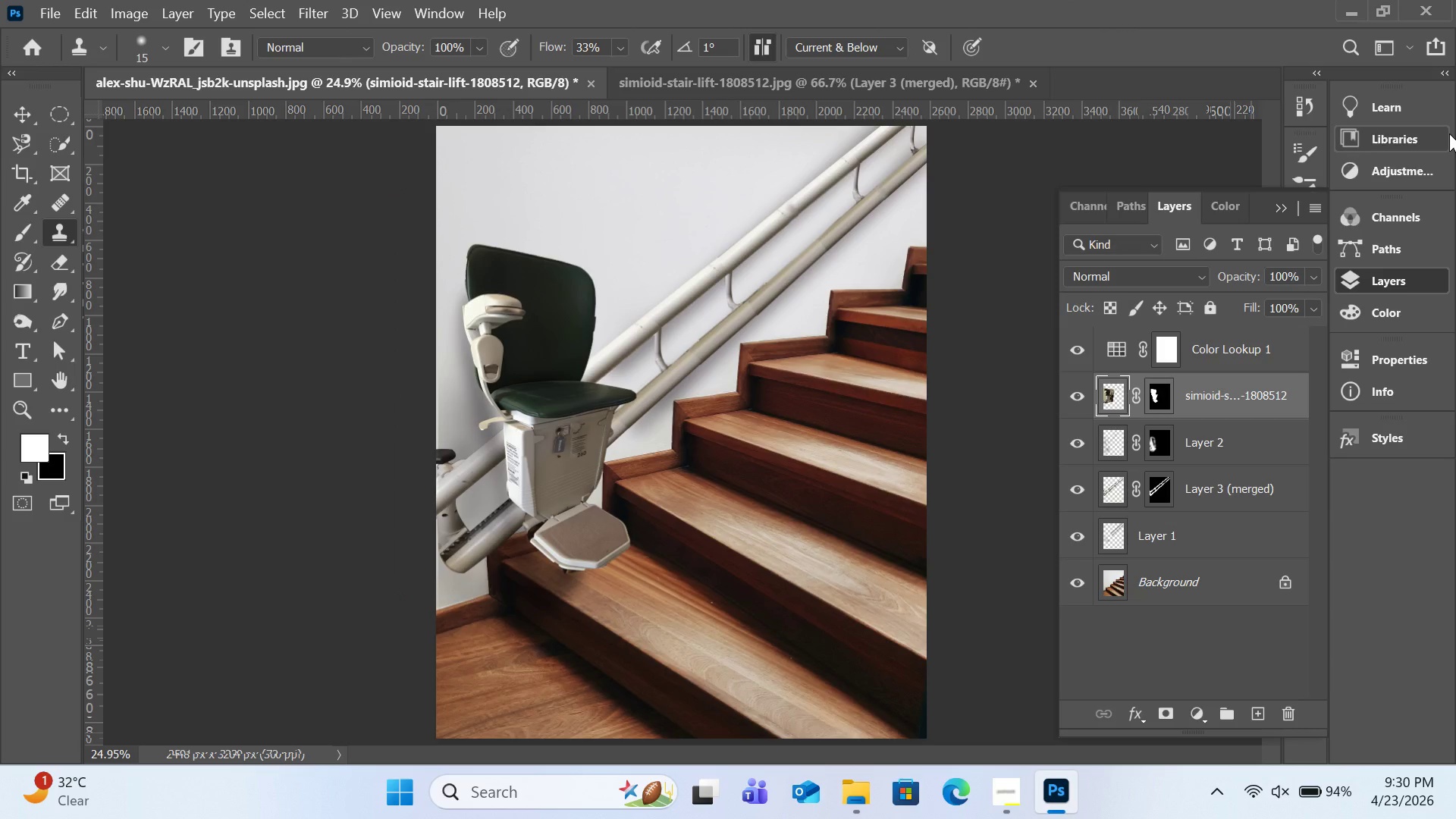 
key(Control+T)
 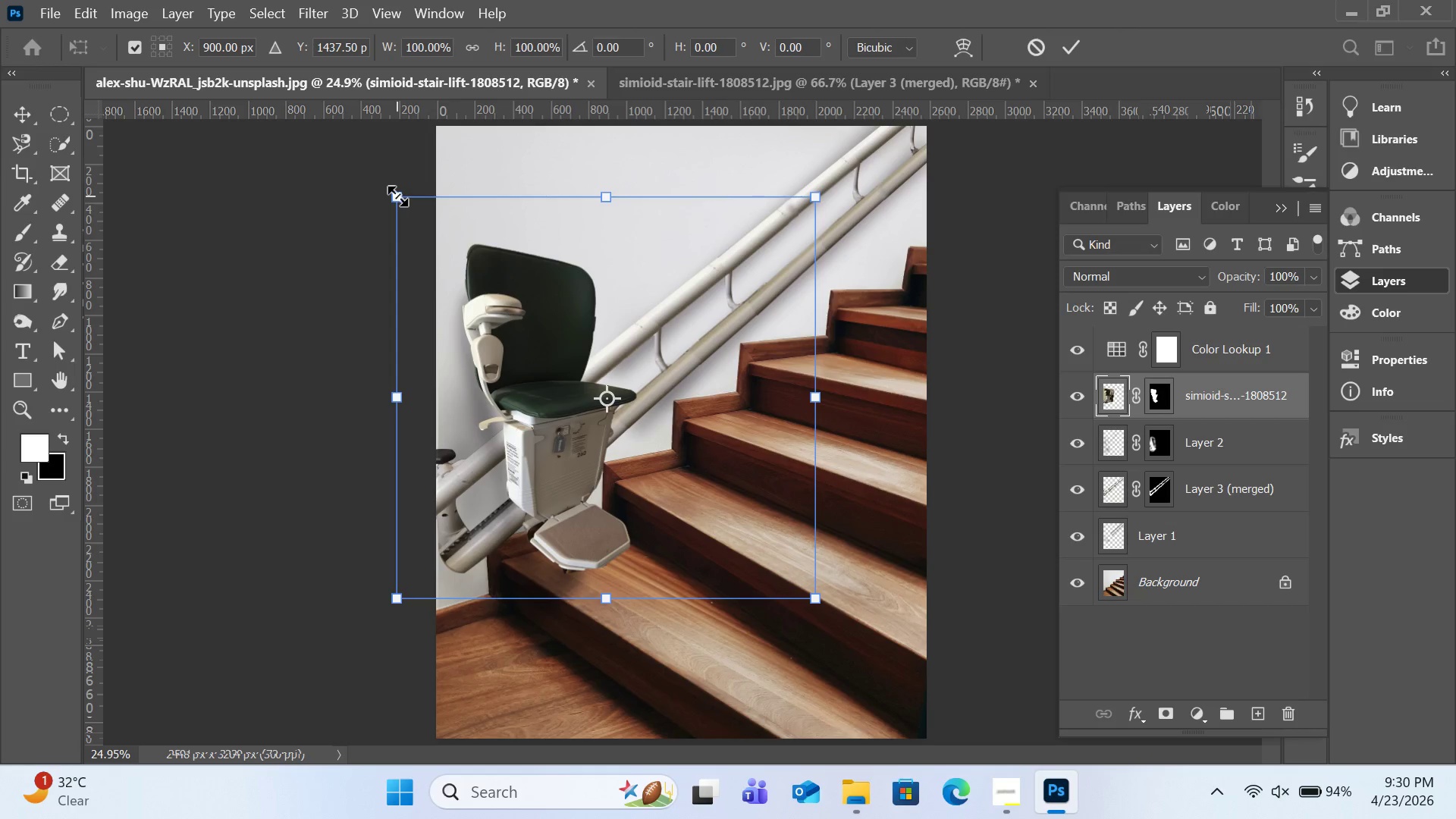 
left_click_drag(start_coordinate=[397, 196], to_coordinate=[398, 200])
 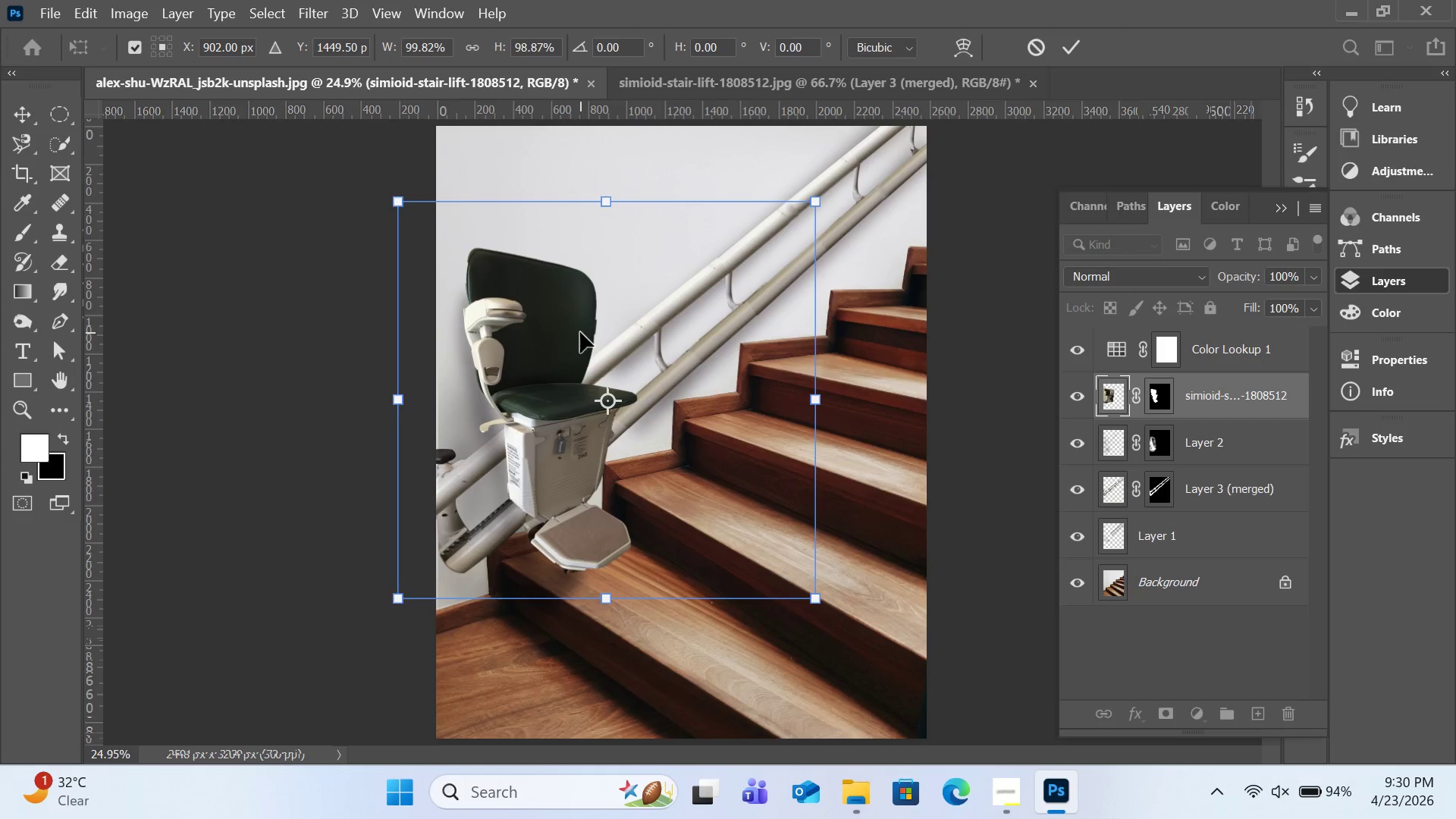 
right_click([580, 332])
 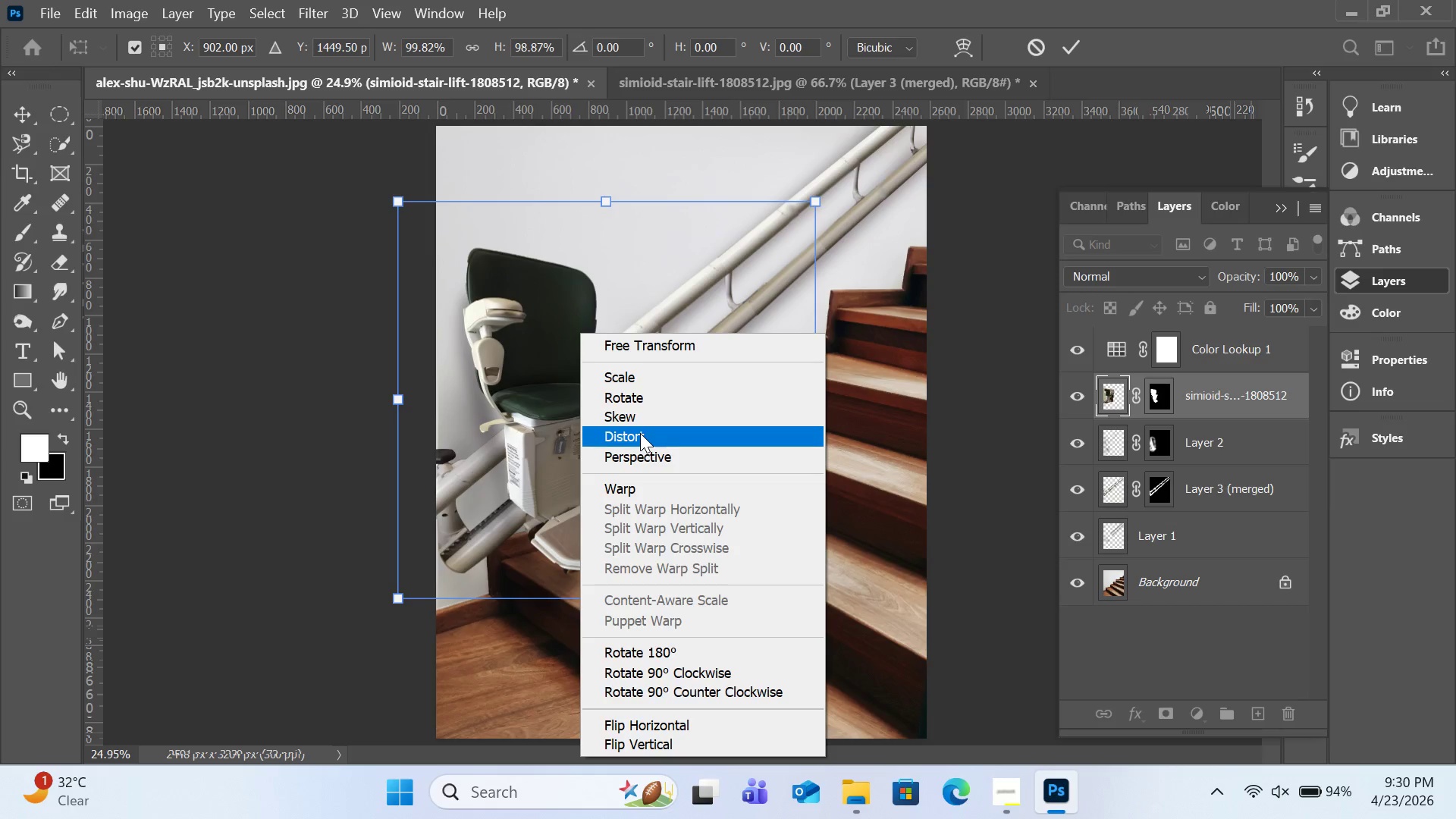 
left_click([641, 433])
 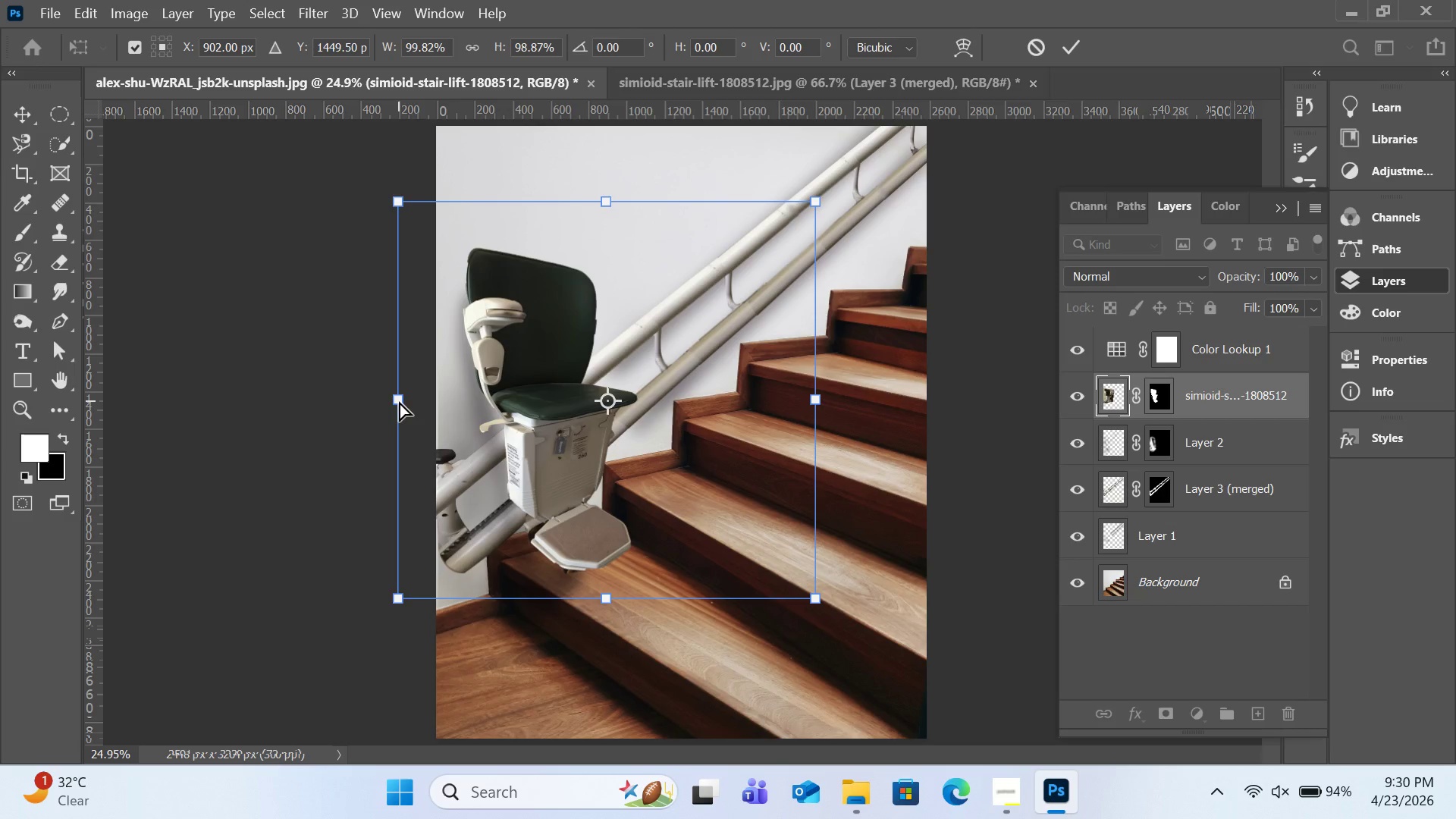 
left_click_drag(start_coordinate=[399, 401], to_coordinate=[388, 406])
 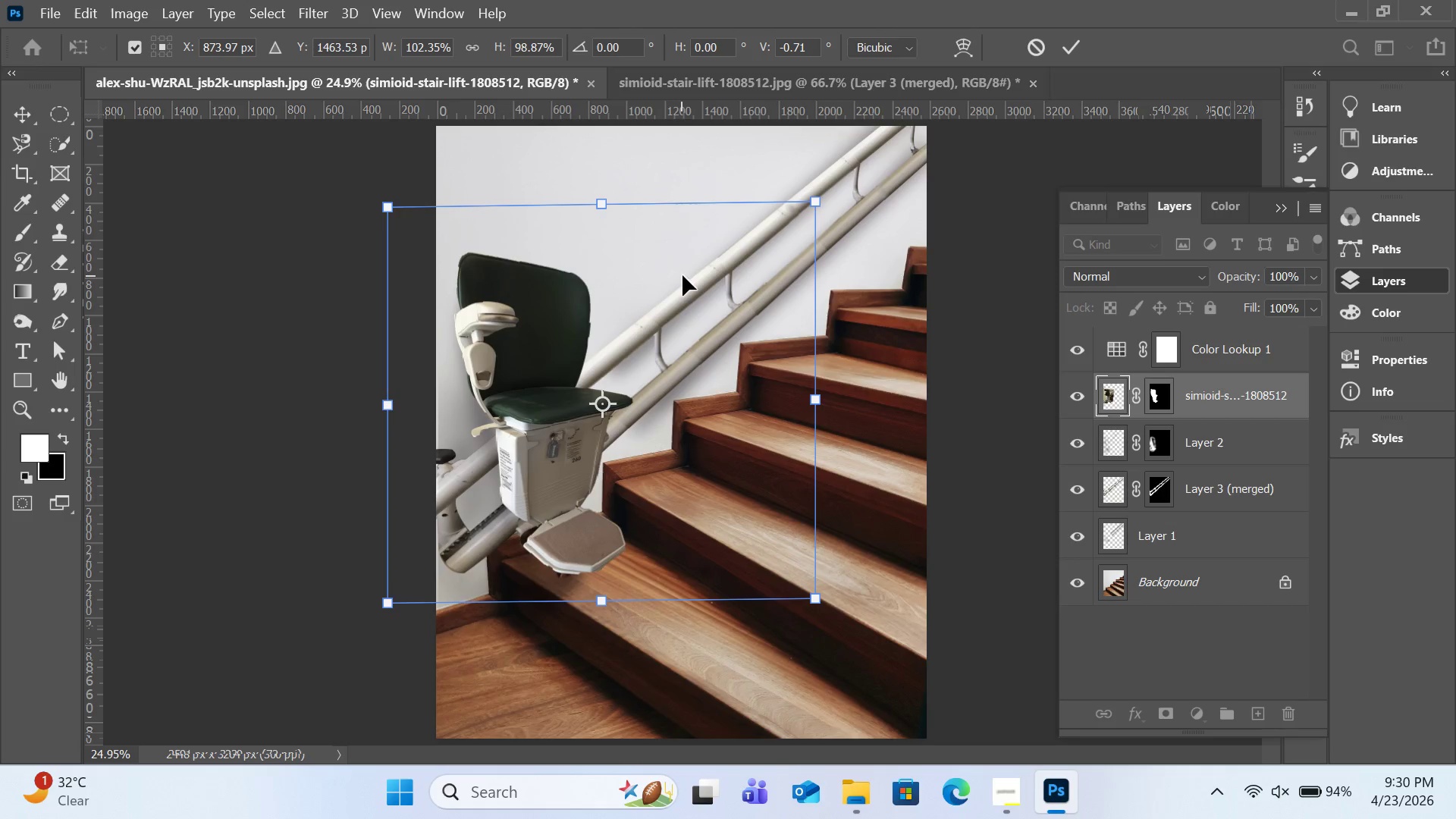 
wait(7.28)
 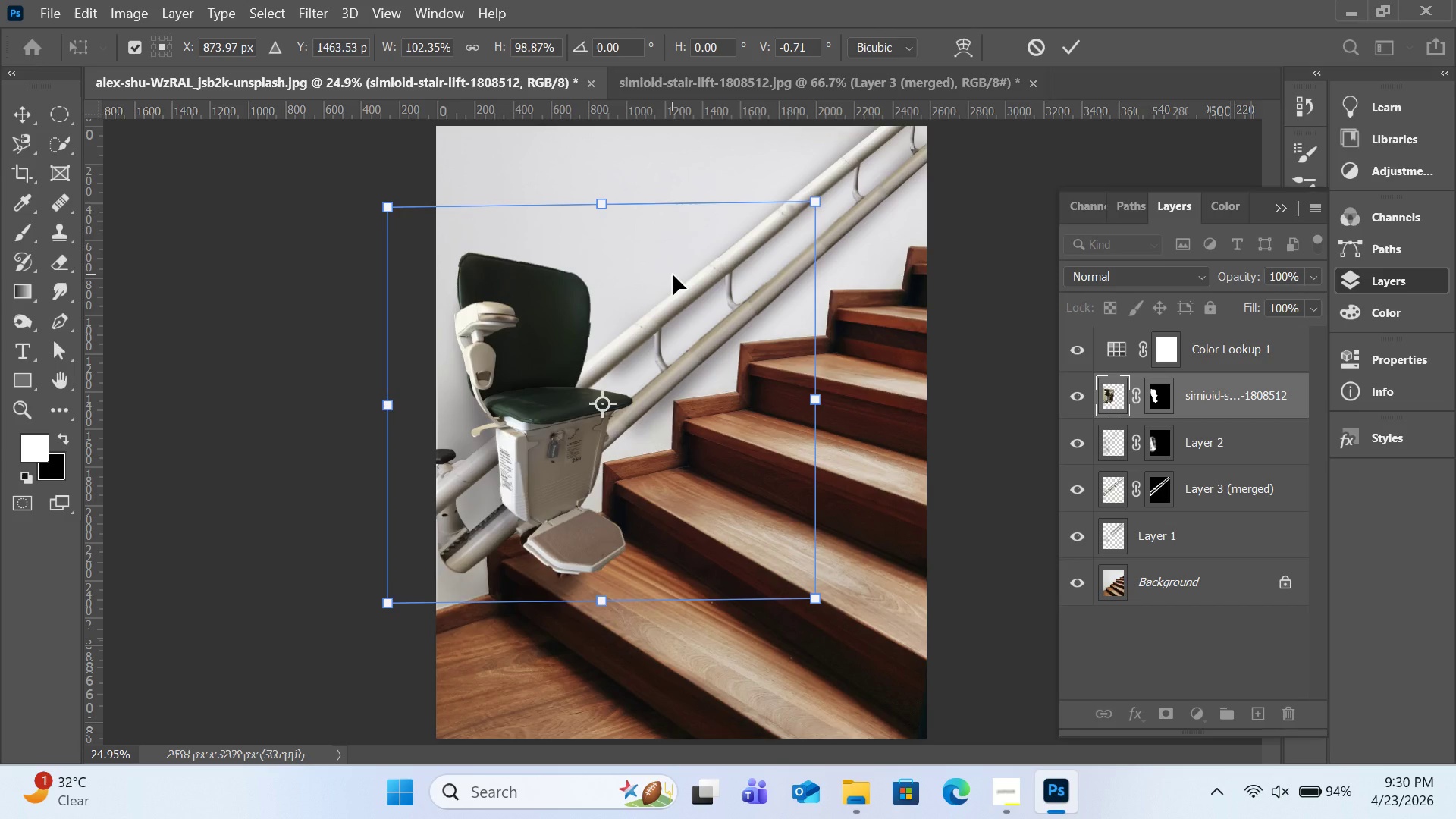 
right_click([485, 368])
 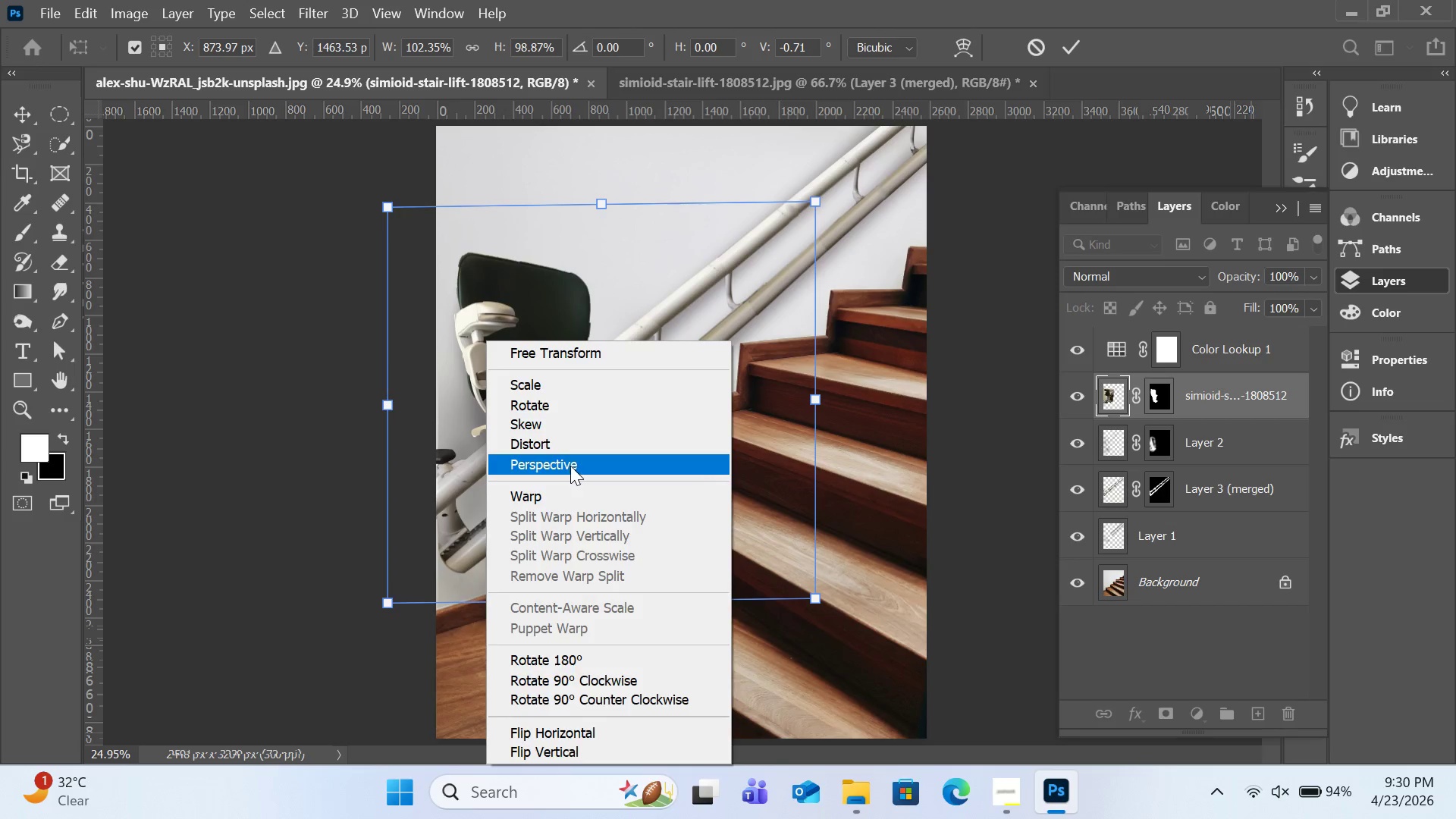 
left_click([570, 466])
 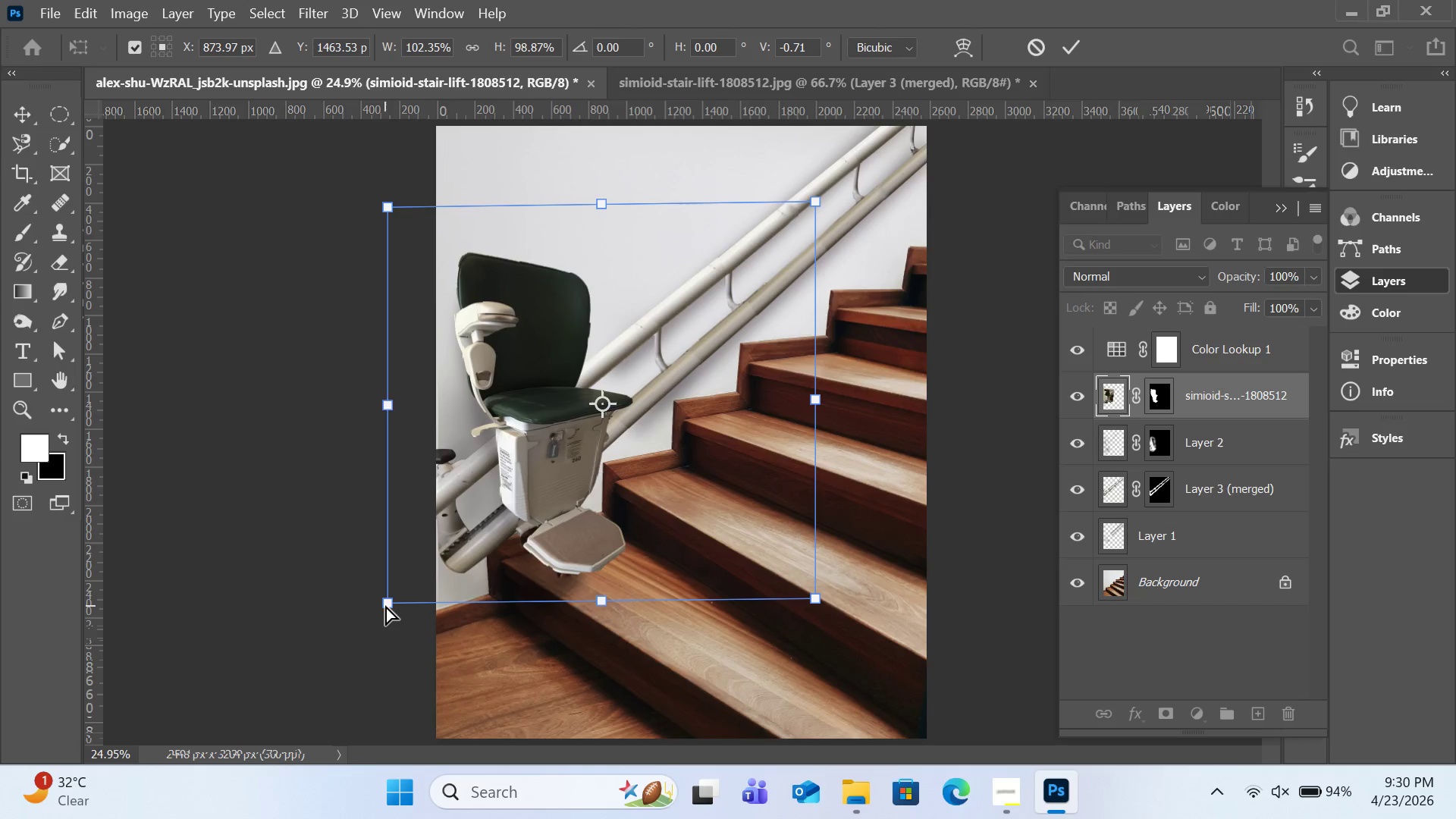 
left_click_drag(start_coordinate=[385, 605], to_coordinate=[395, 616])
 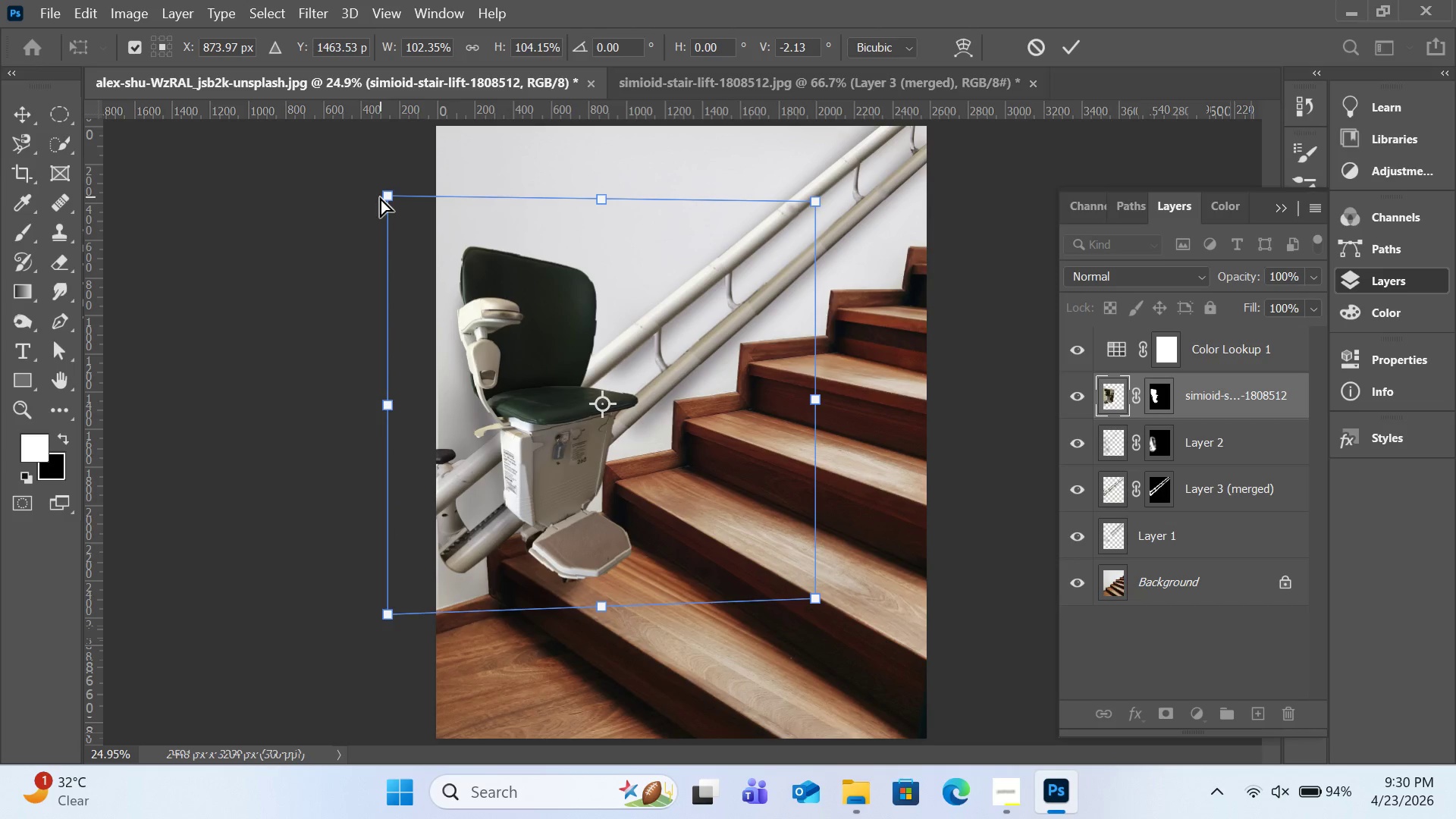 
left_click_drag(start_coordinate=[380, 197], to_coordinate=[394, 214])
 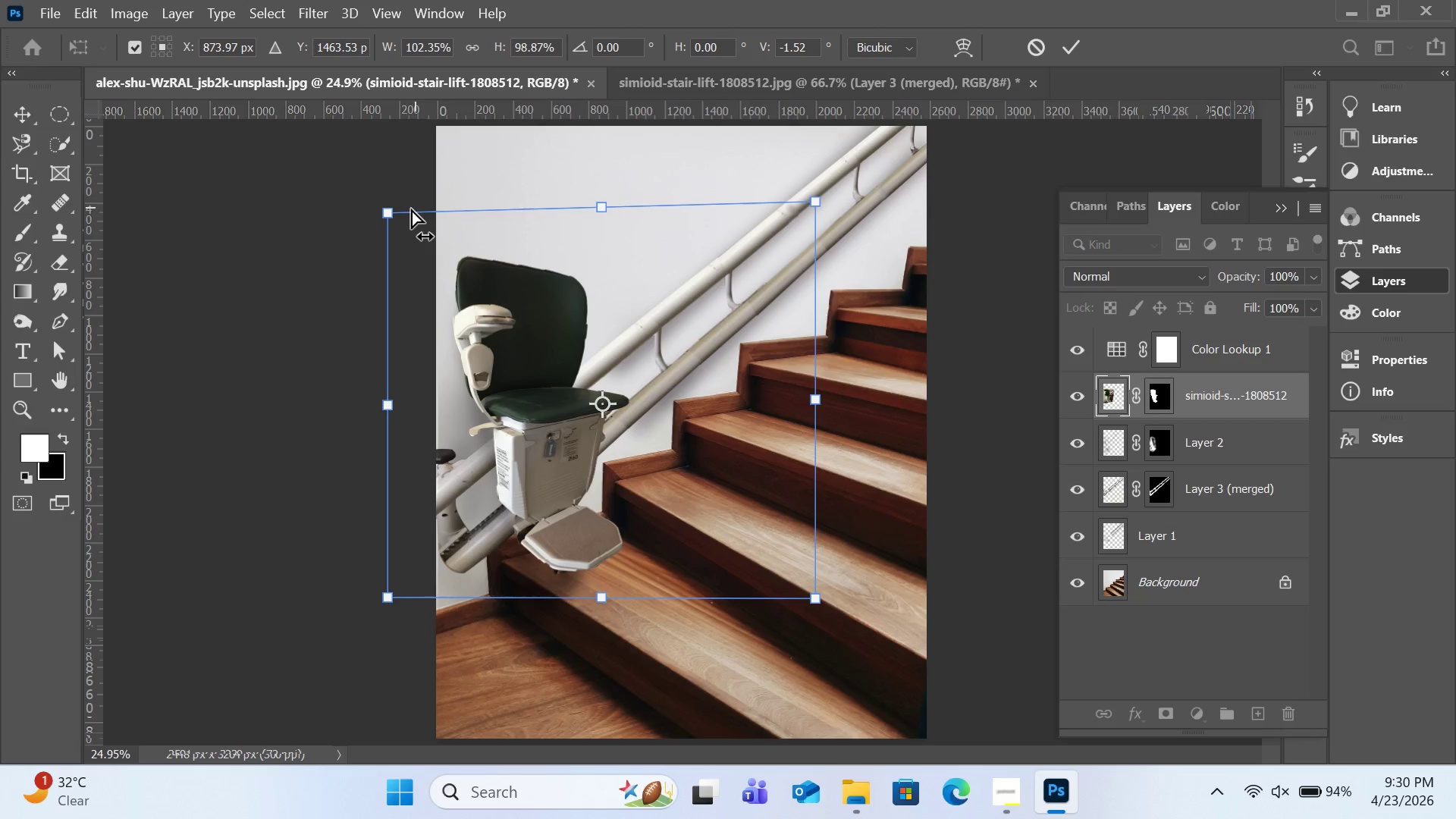 